 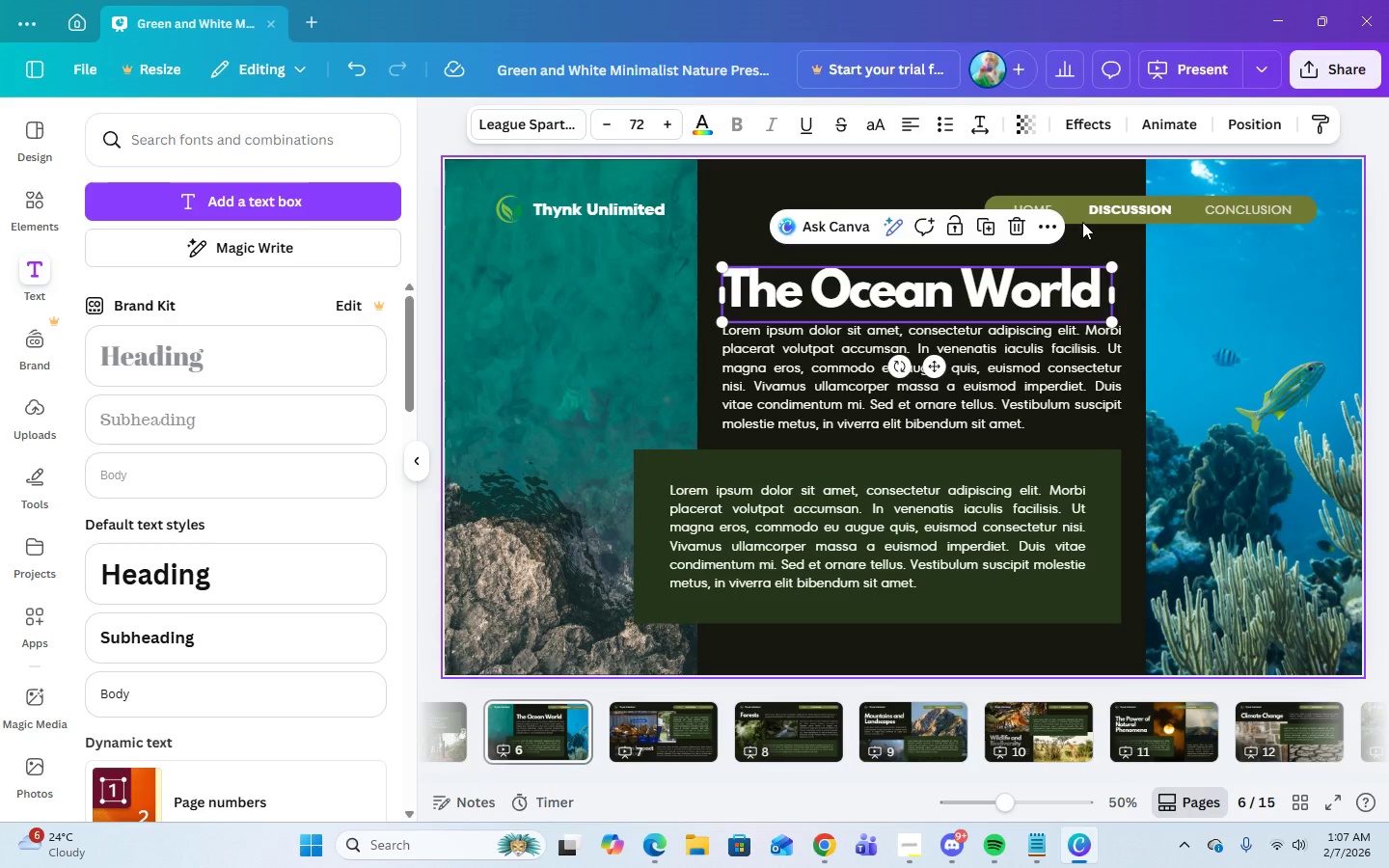 
left_click([1218, 211])
 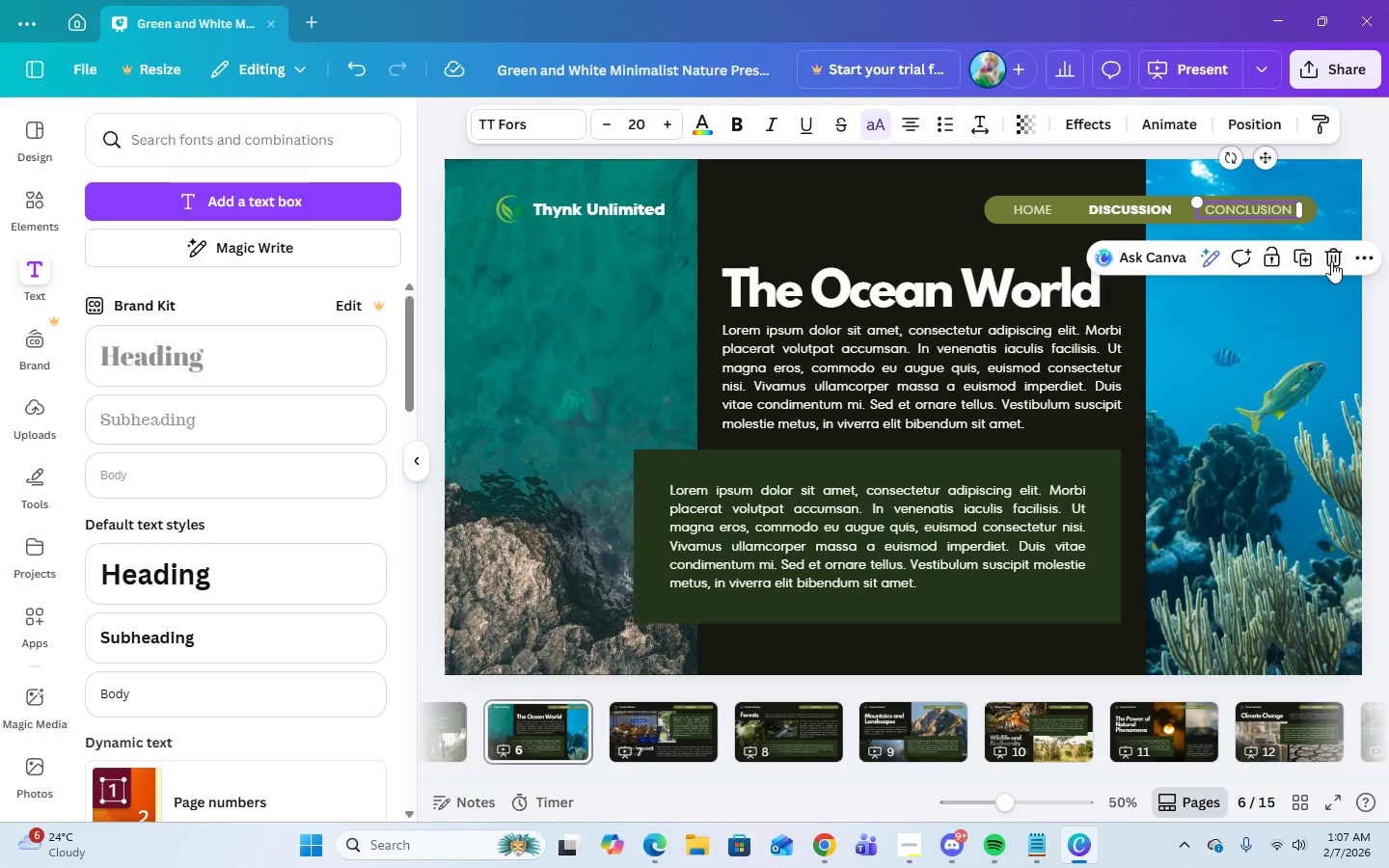 
left_click([1334, 260])
 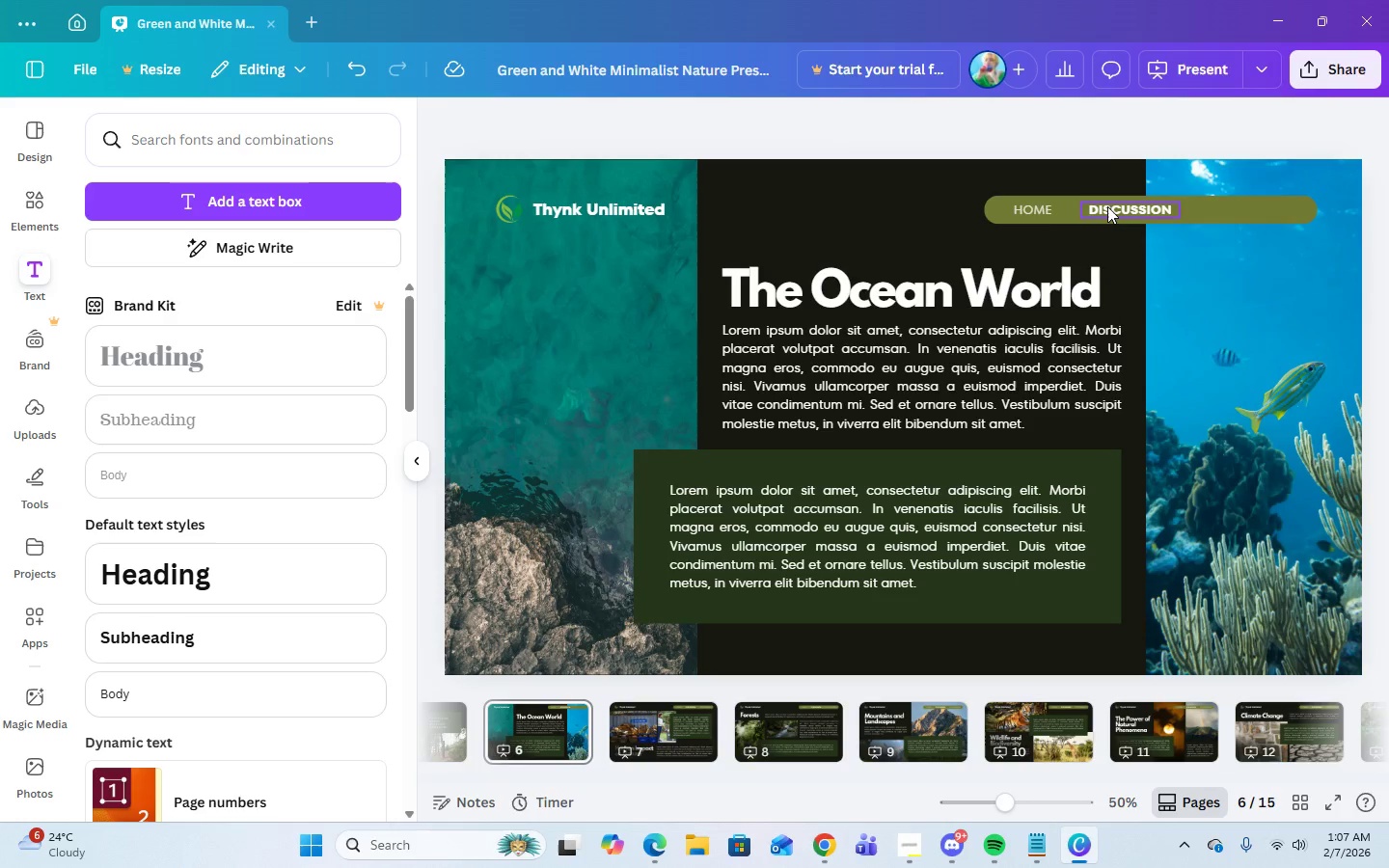 
left_click([1107, 206])
 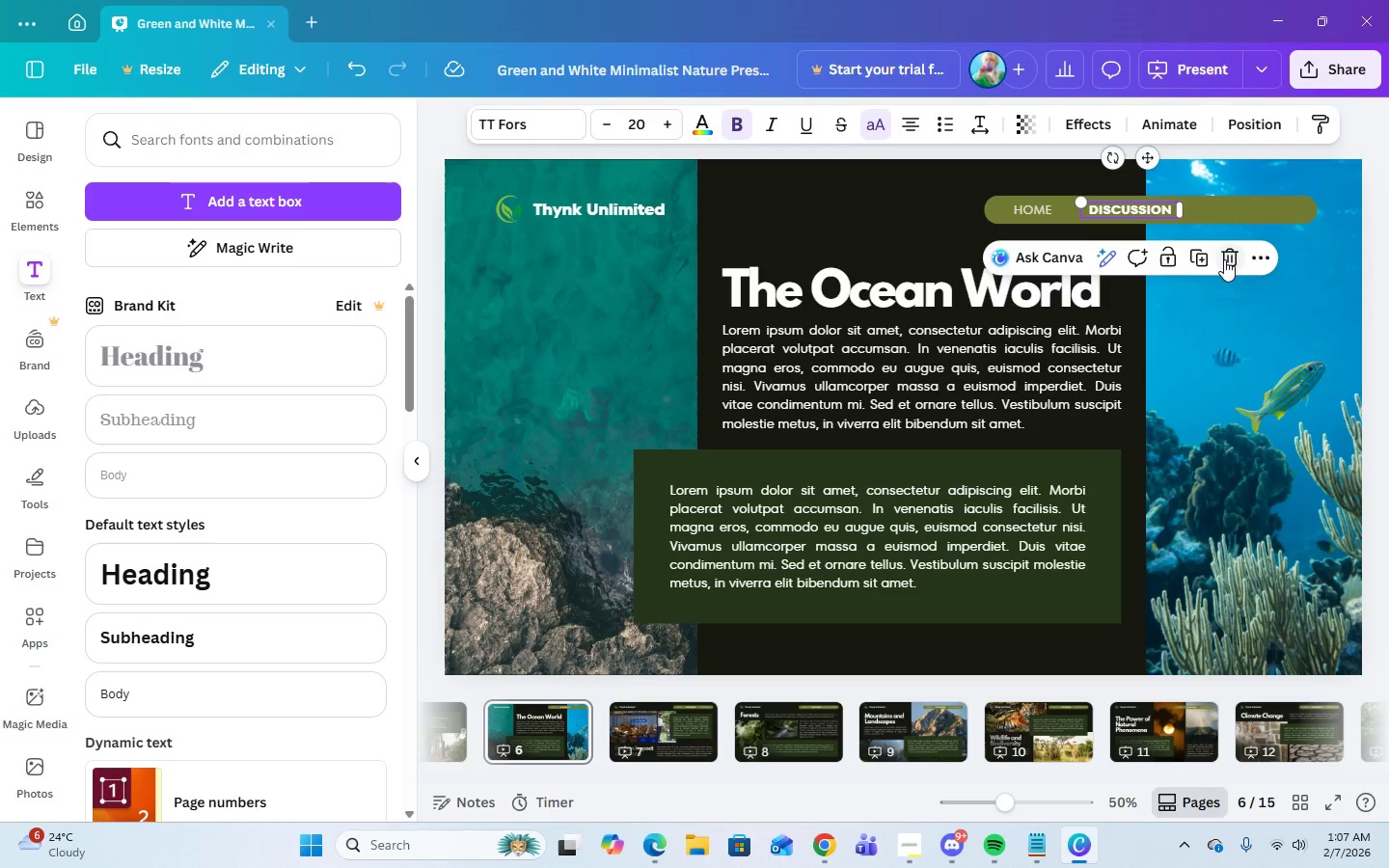 
left_click([1226, 259])
 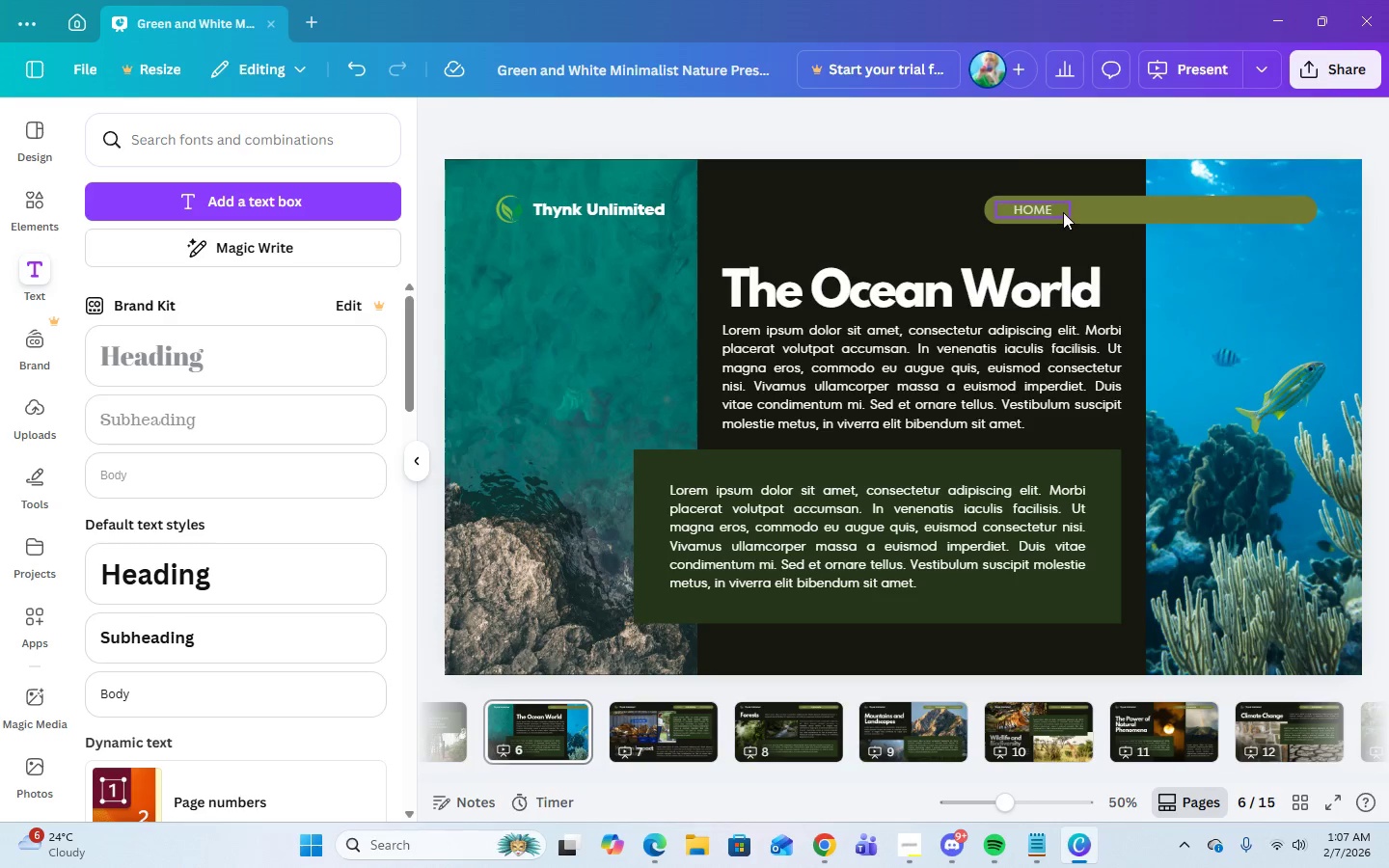 
left_click([1059, 210])
 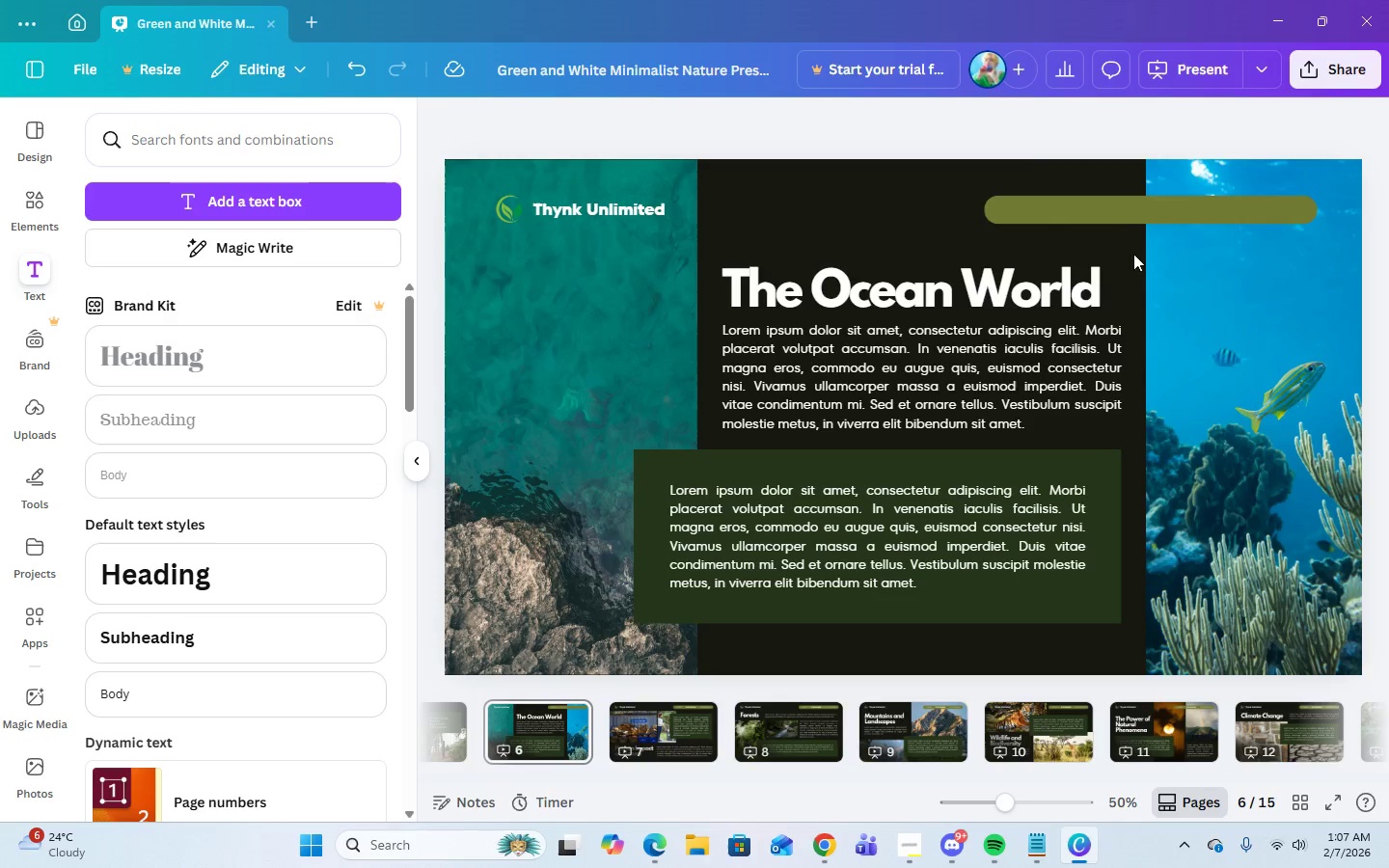 
double_click([1108, 211])
 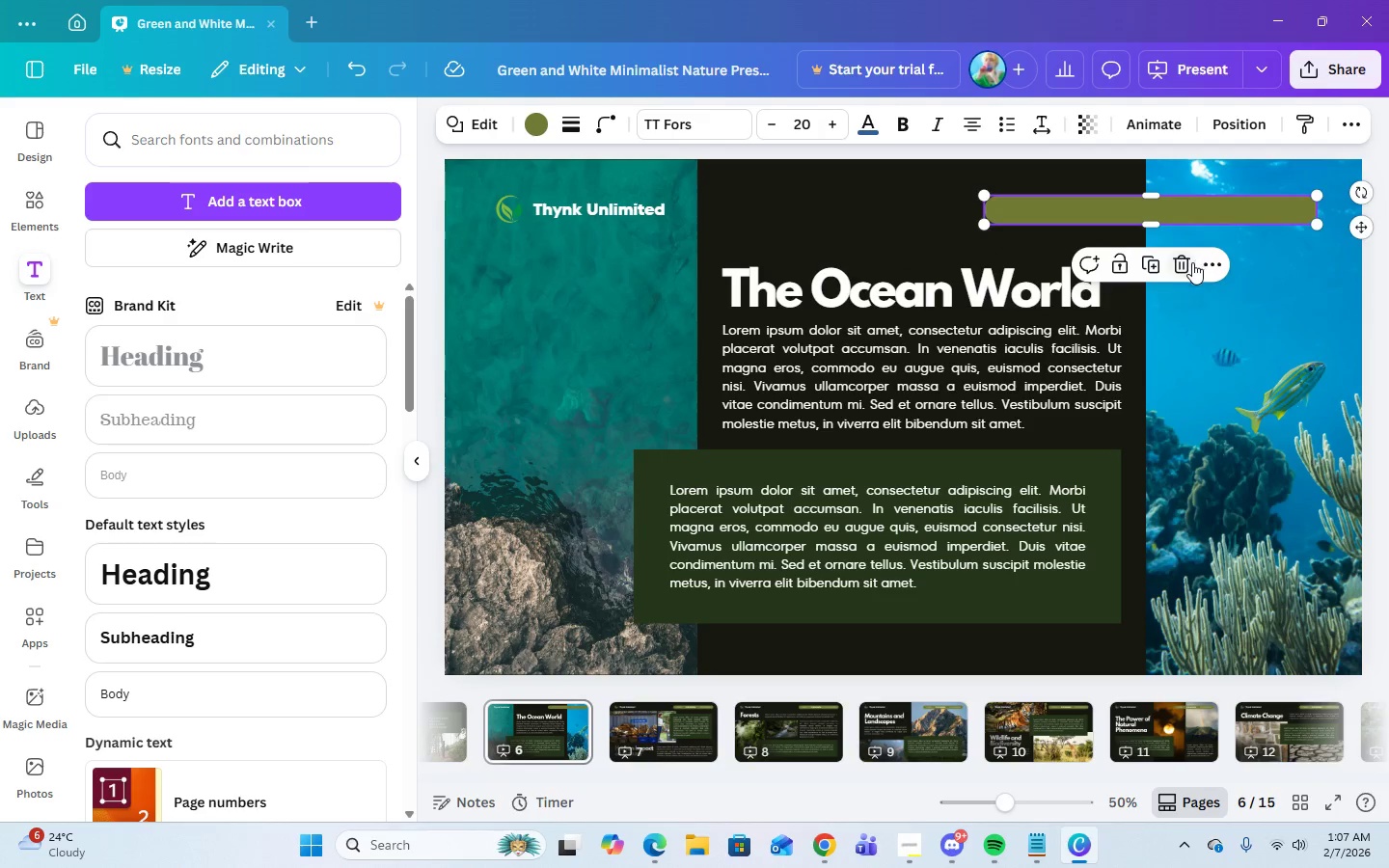 
left_click([1190, 262])
 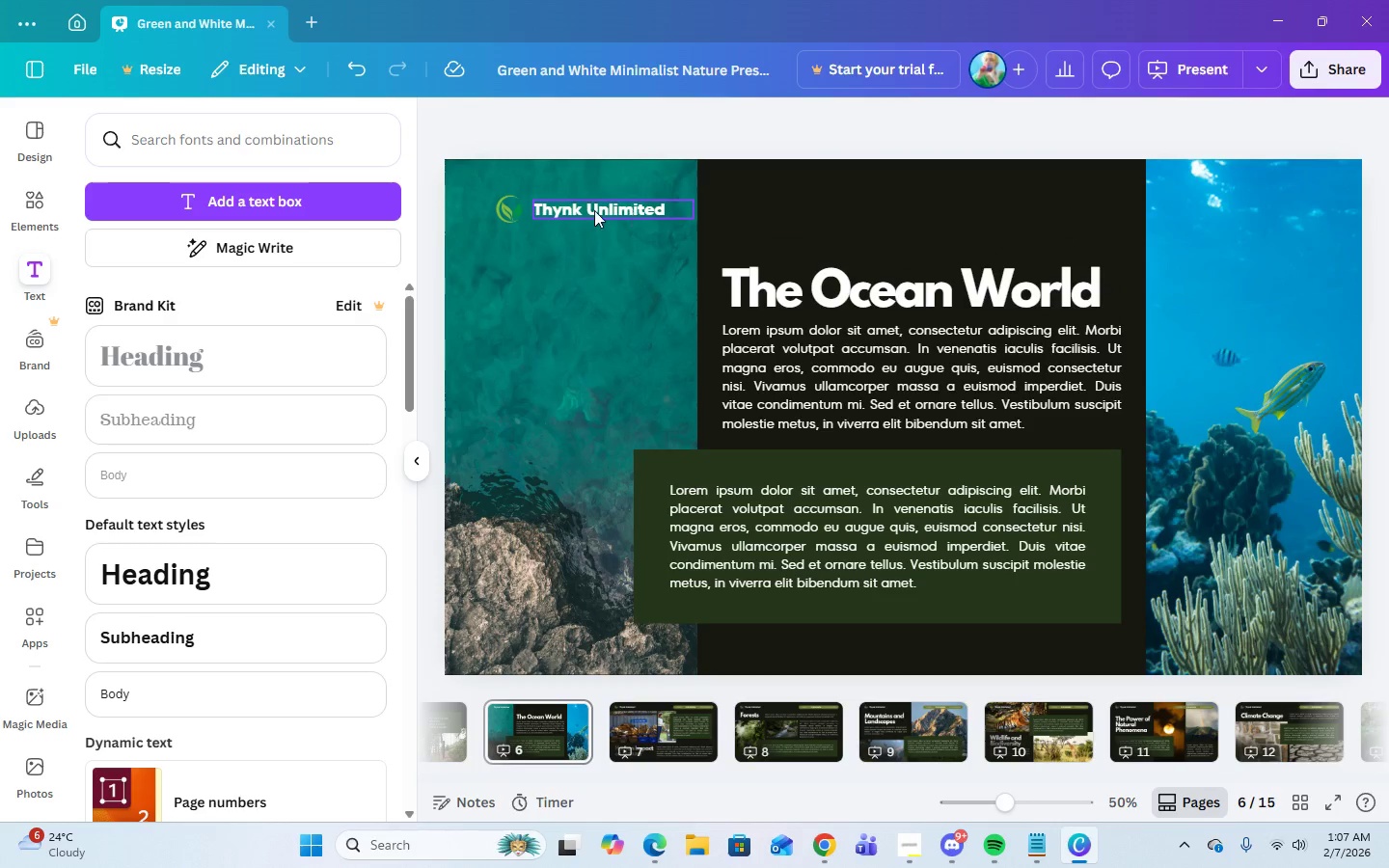 
left_click([593, 210])
 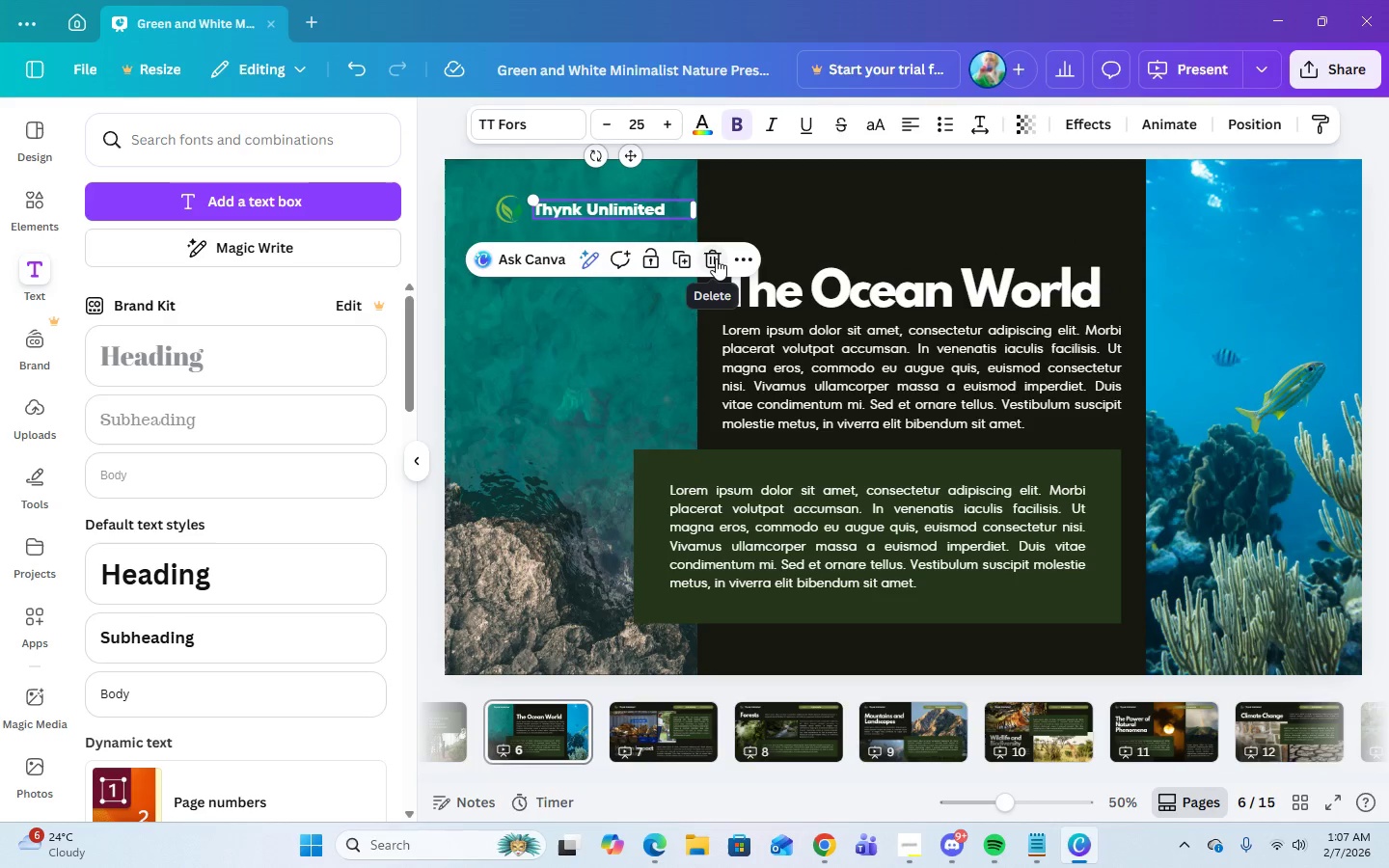 
left_click([713, 258])
 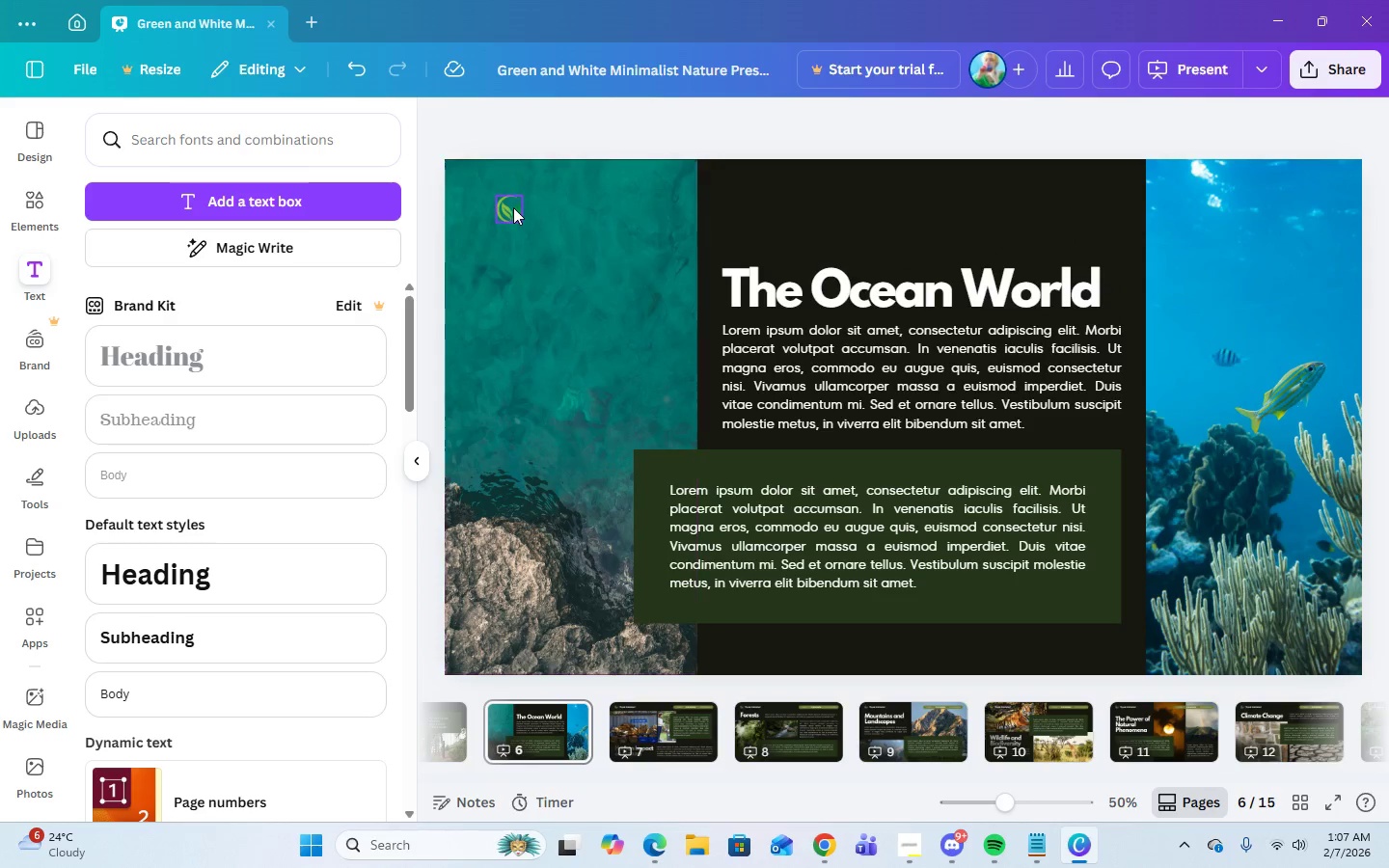 
left_click([513, 207])
 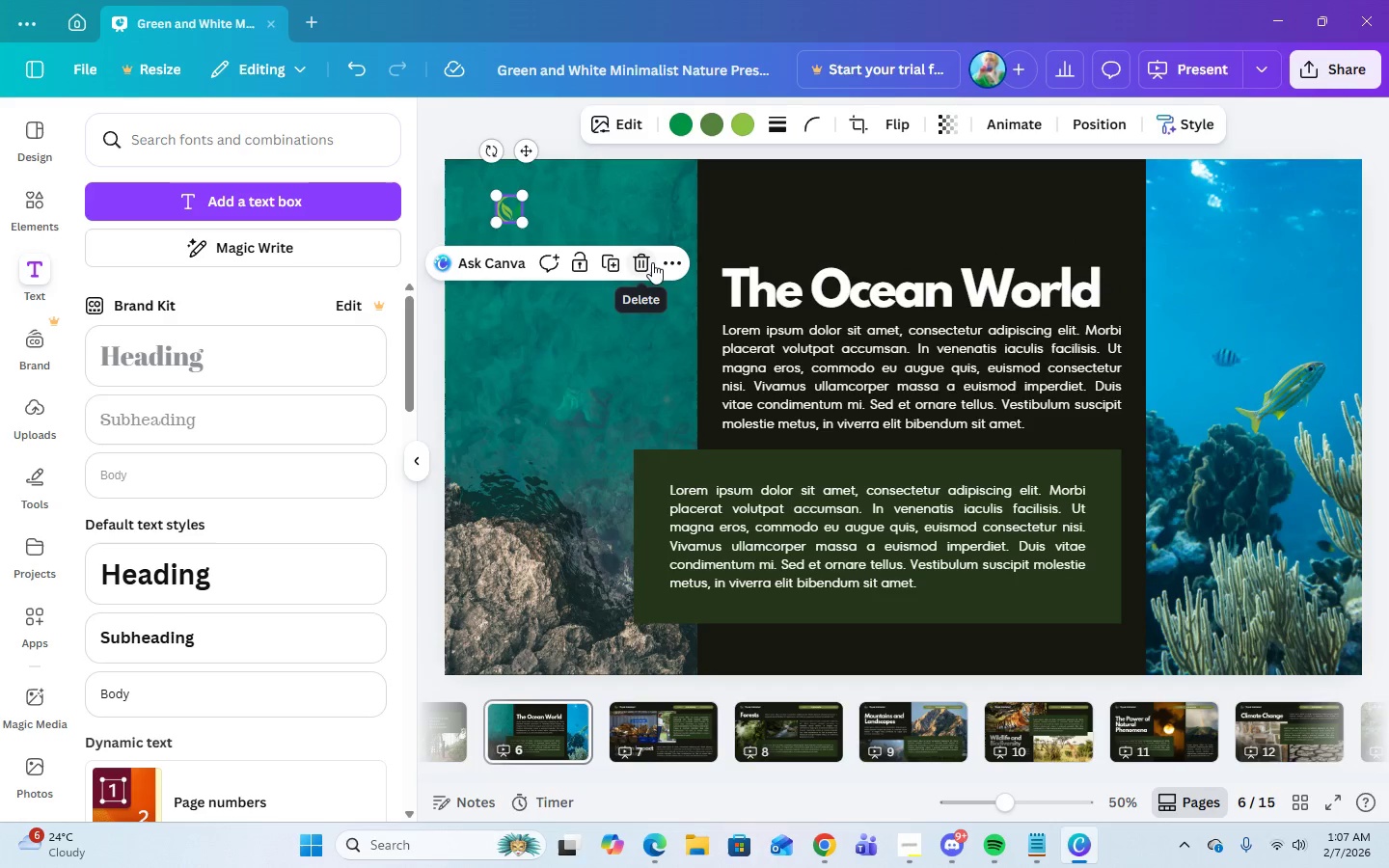 
left_click([643, 259])
 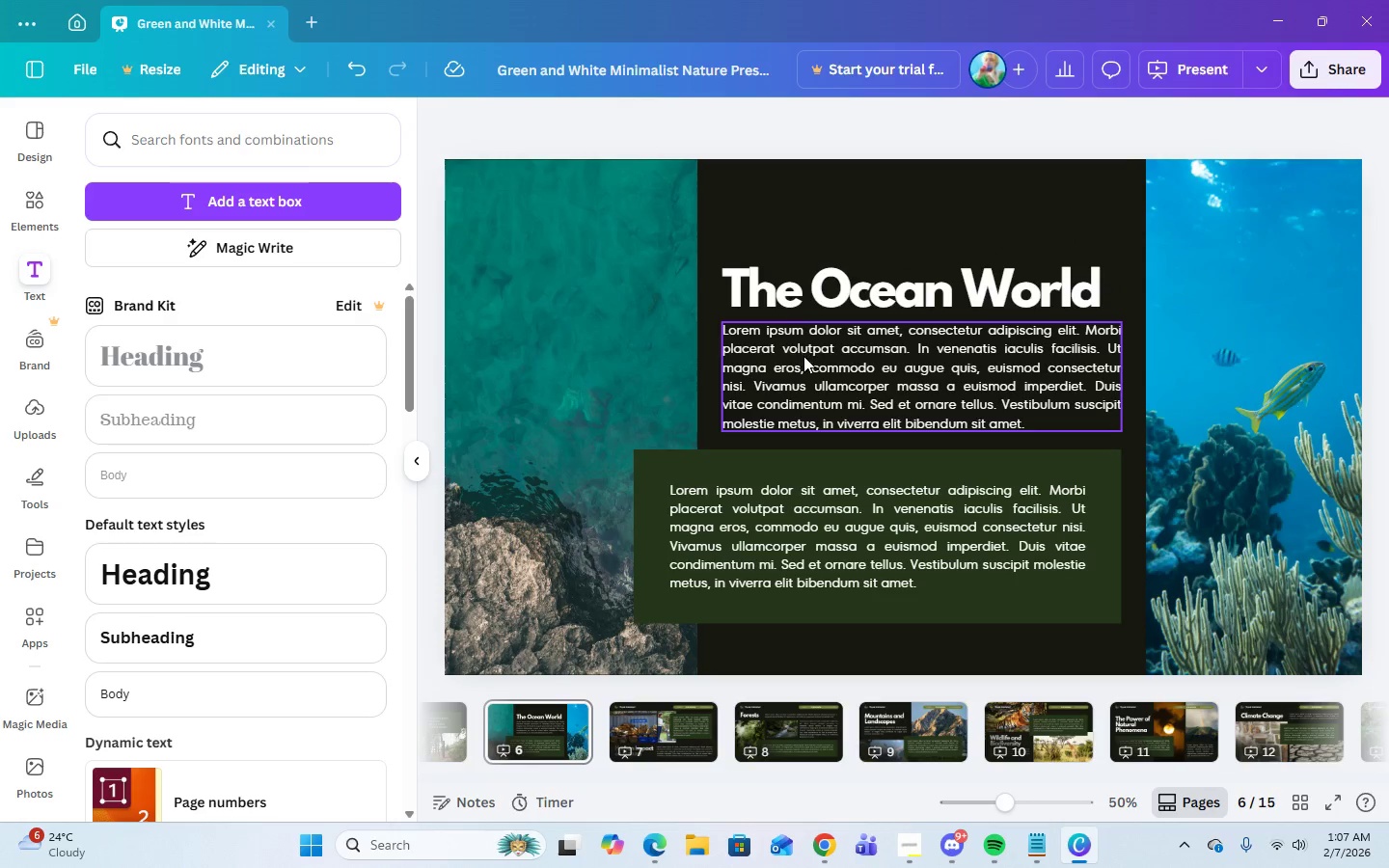 
left_click([833, 311])
 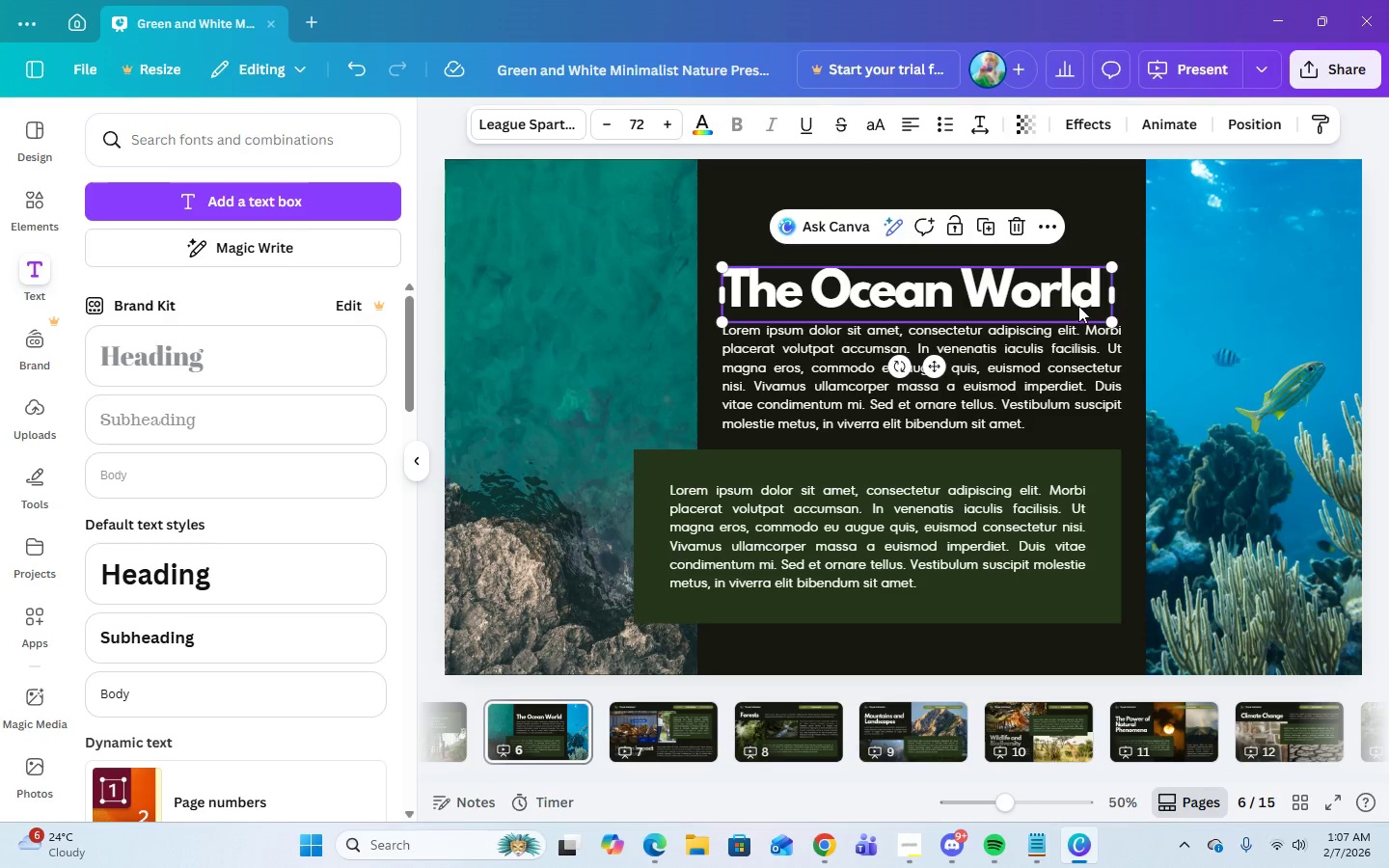 
left_click([1092, 305])
 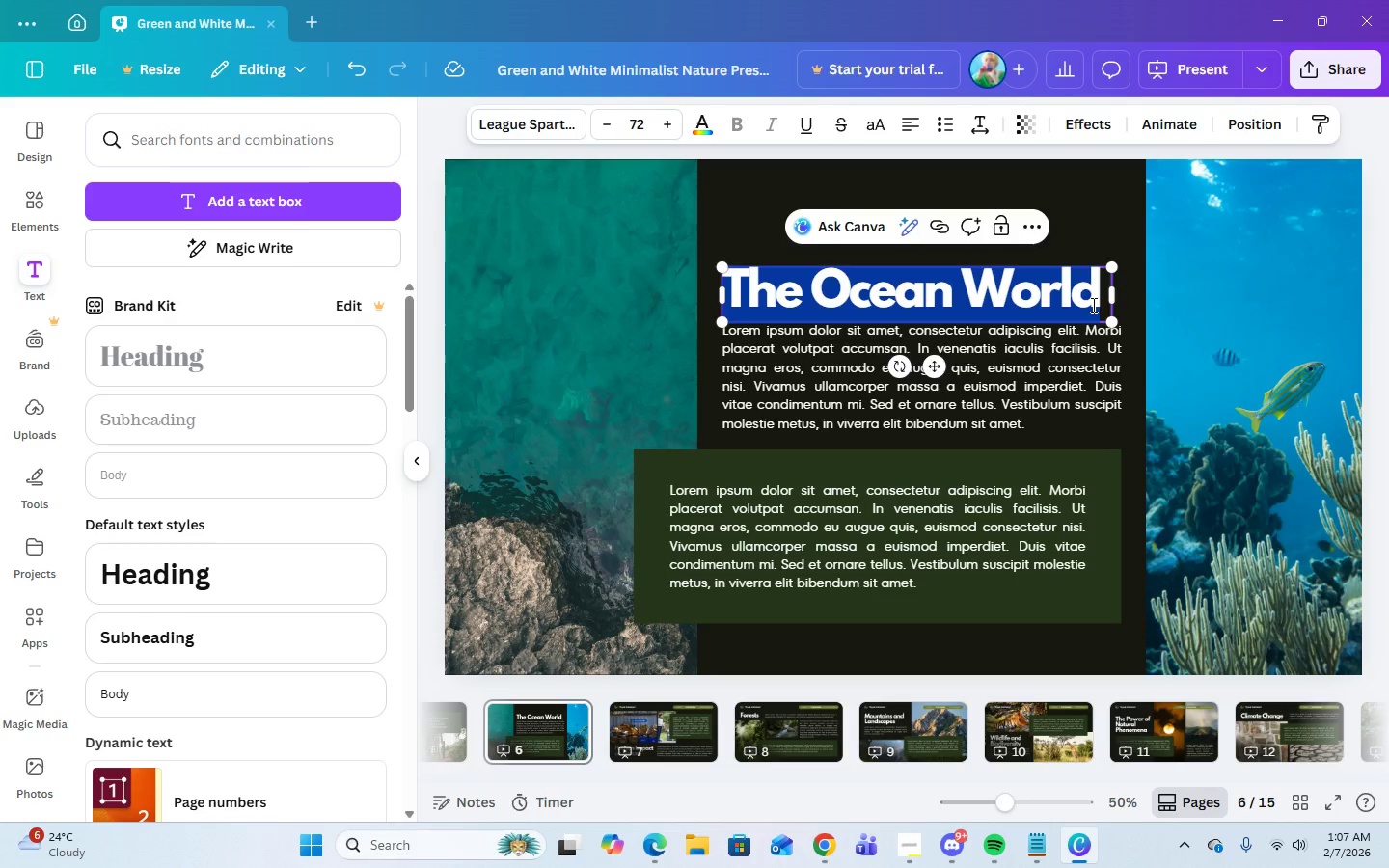 
type(Naigation & Route)
 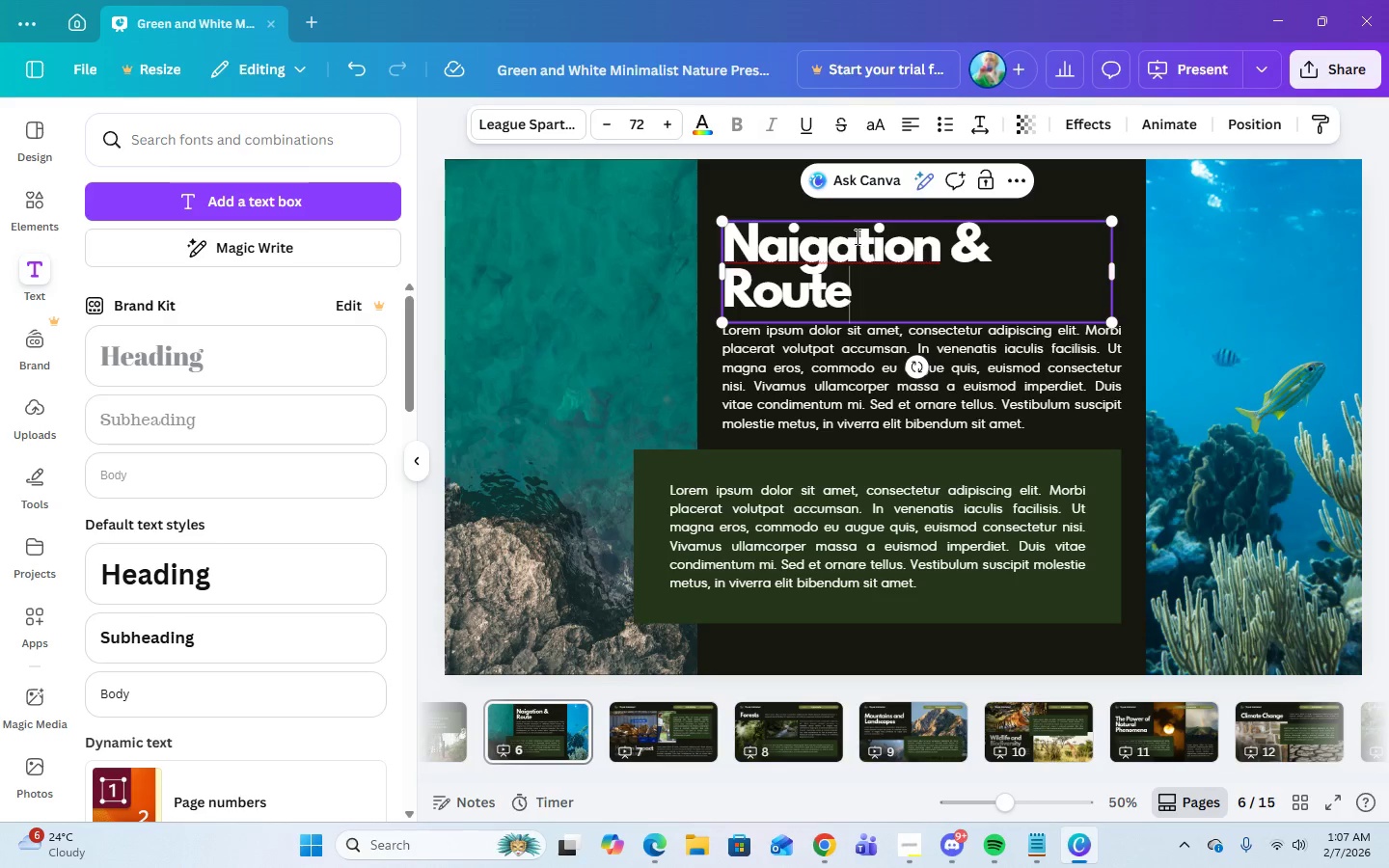 
left_click([789, 256])
 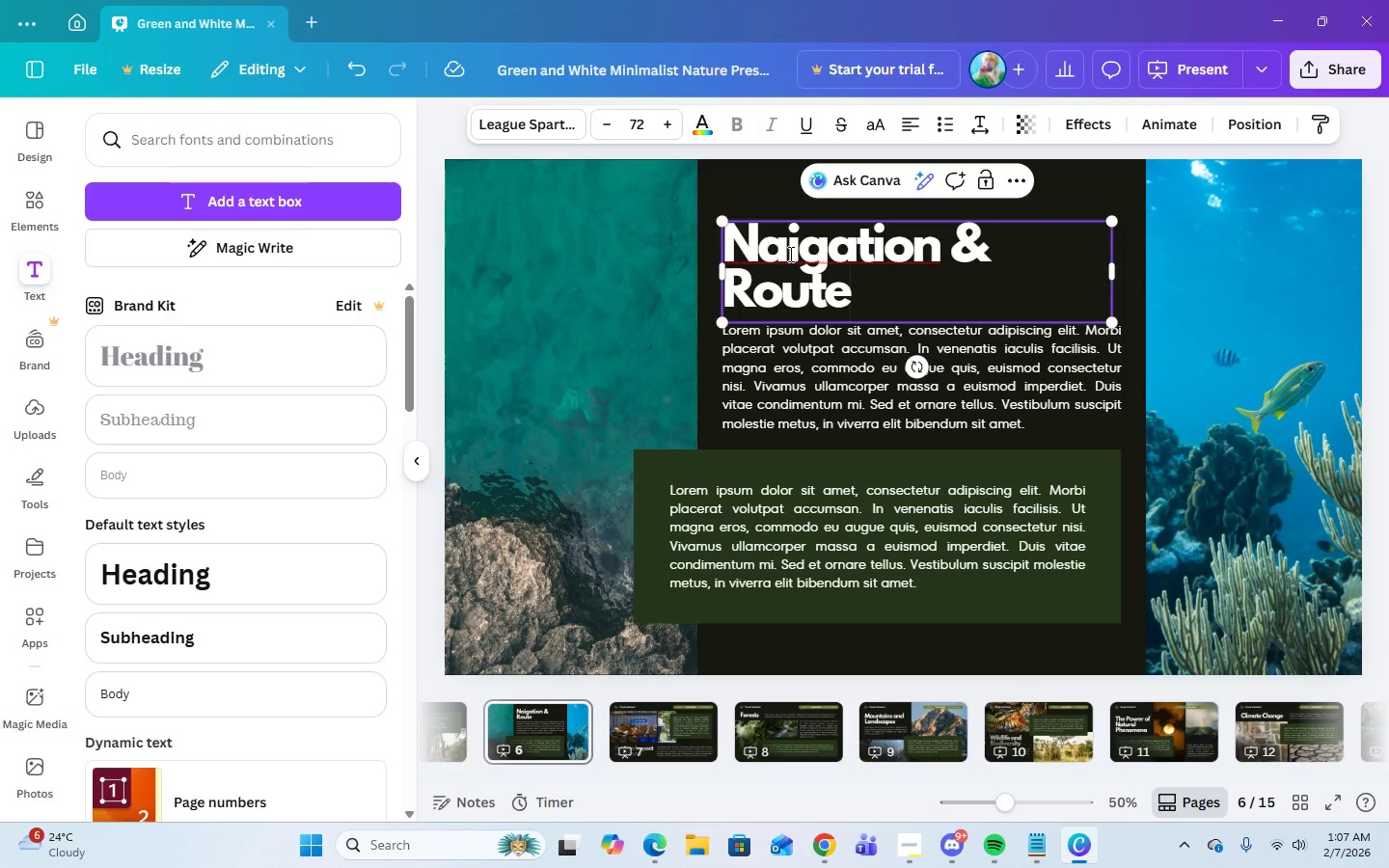 
key(V)
 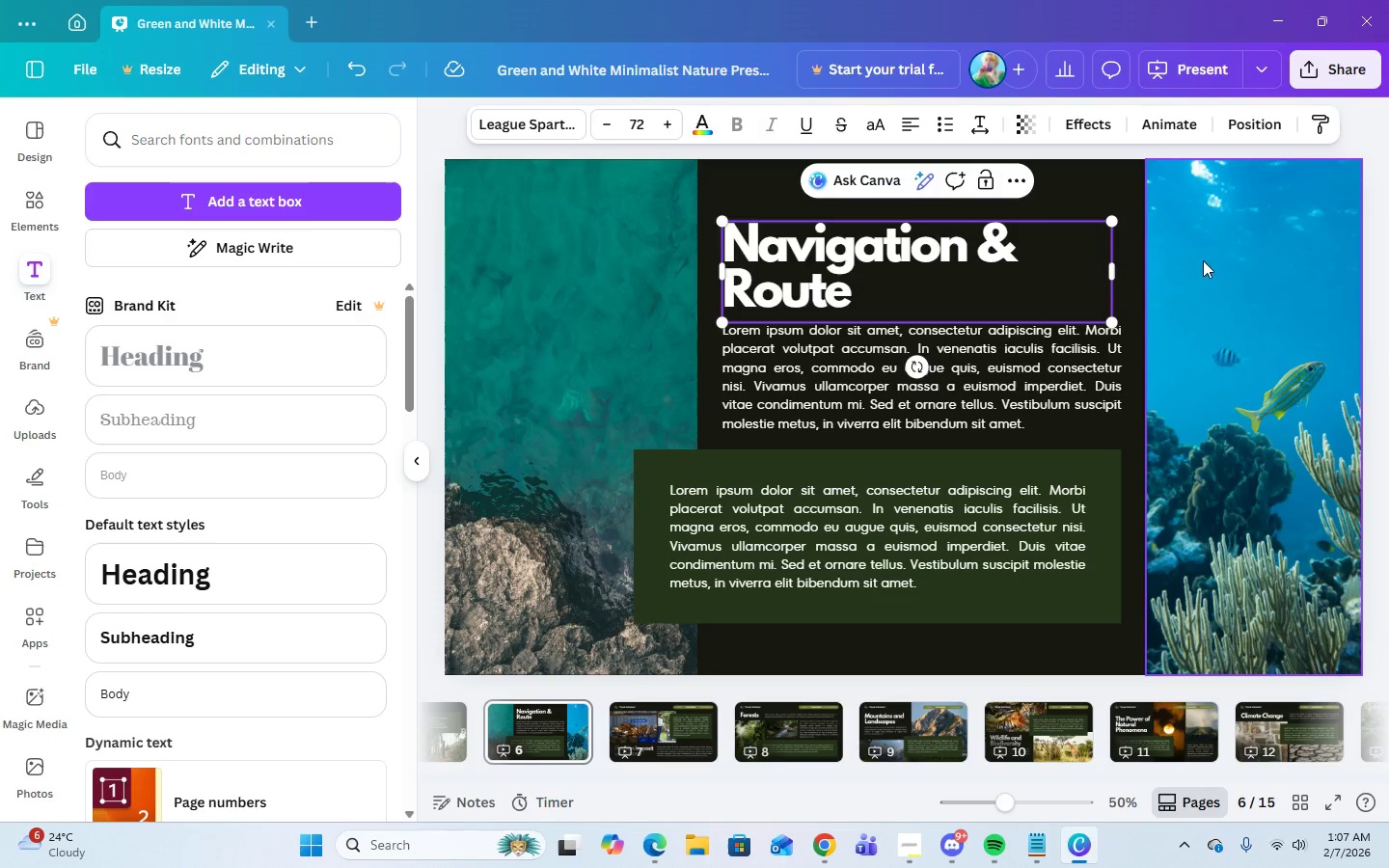 
left_click([1211, 264])
 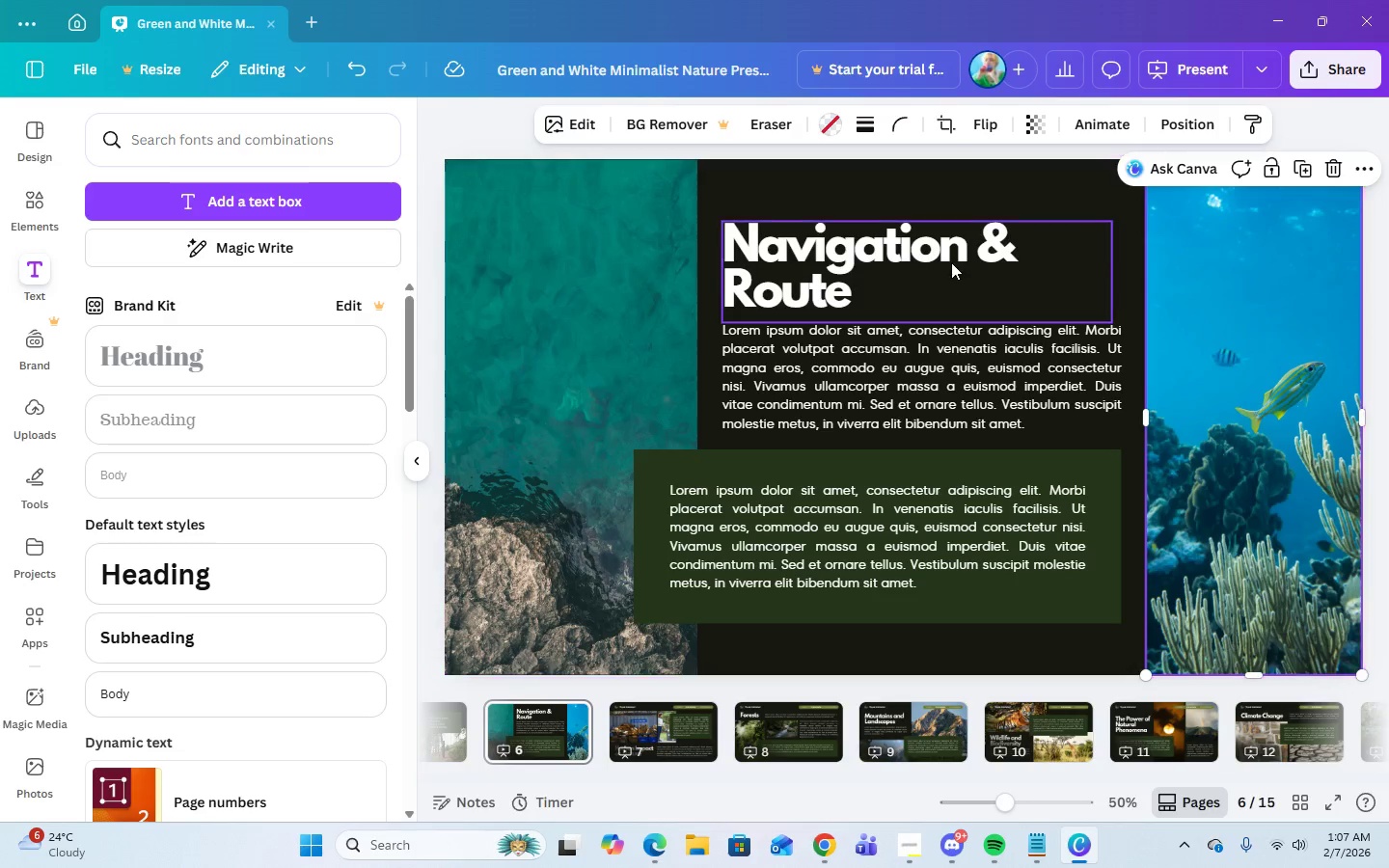 
left_click([950, 261])
 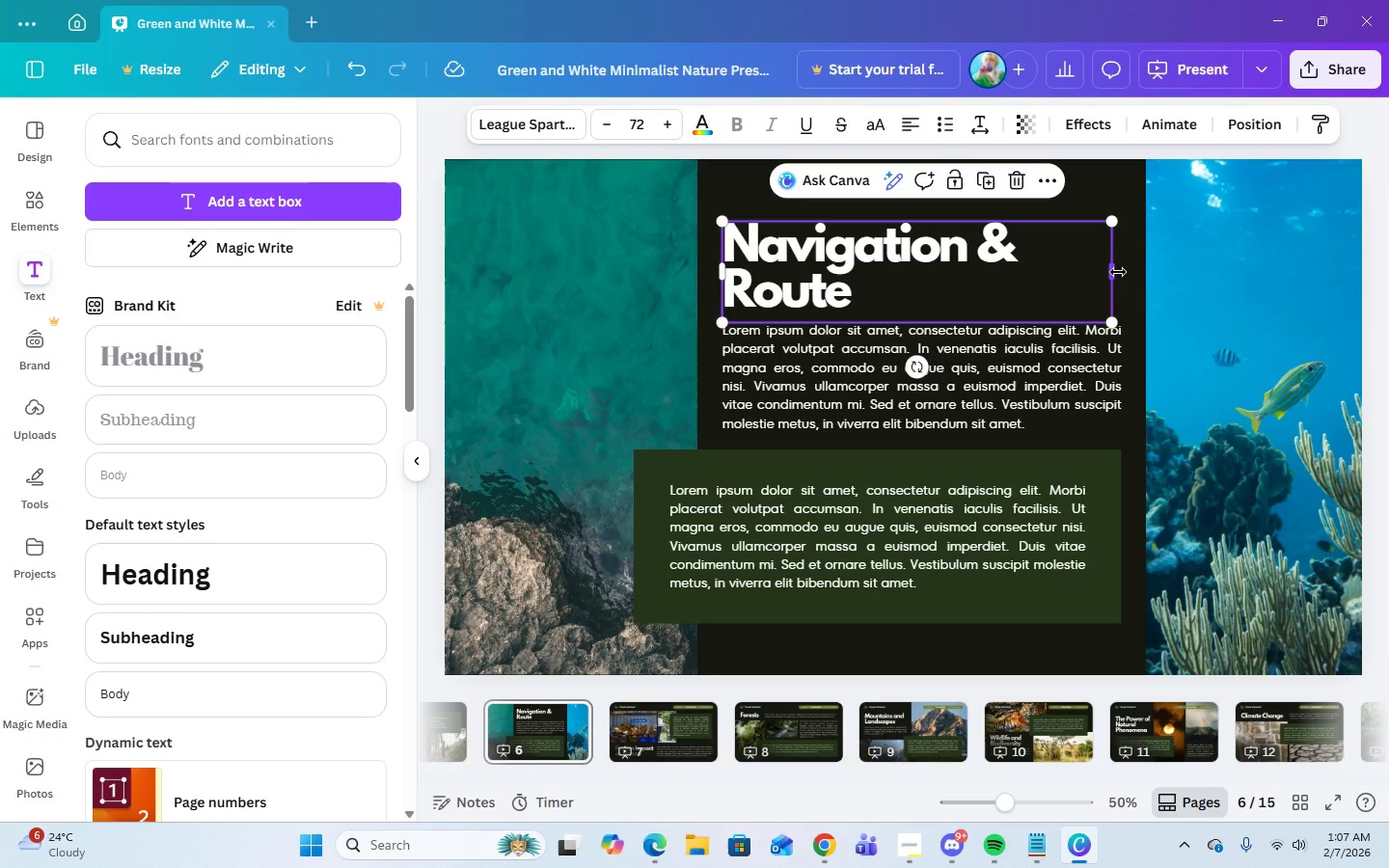 
left_click_drag(start_coordinate=[1117, 271], to_coordinate=[1127, 272])
 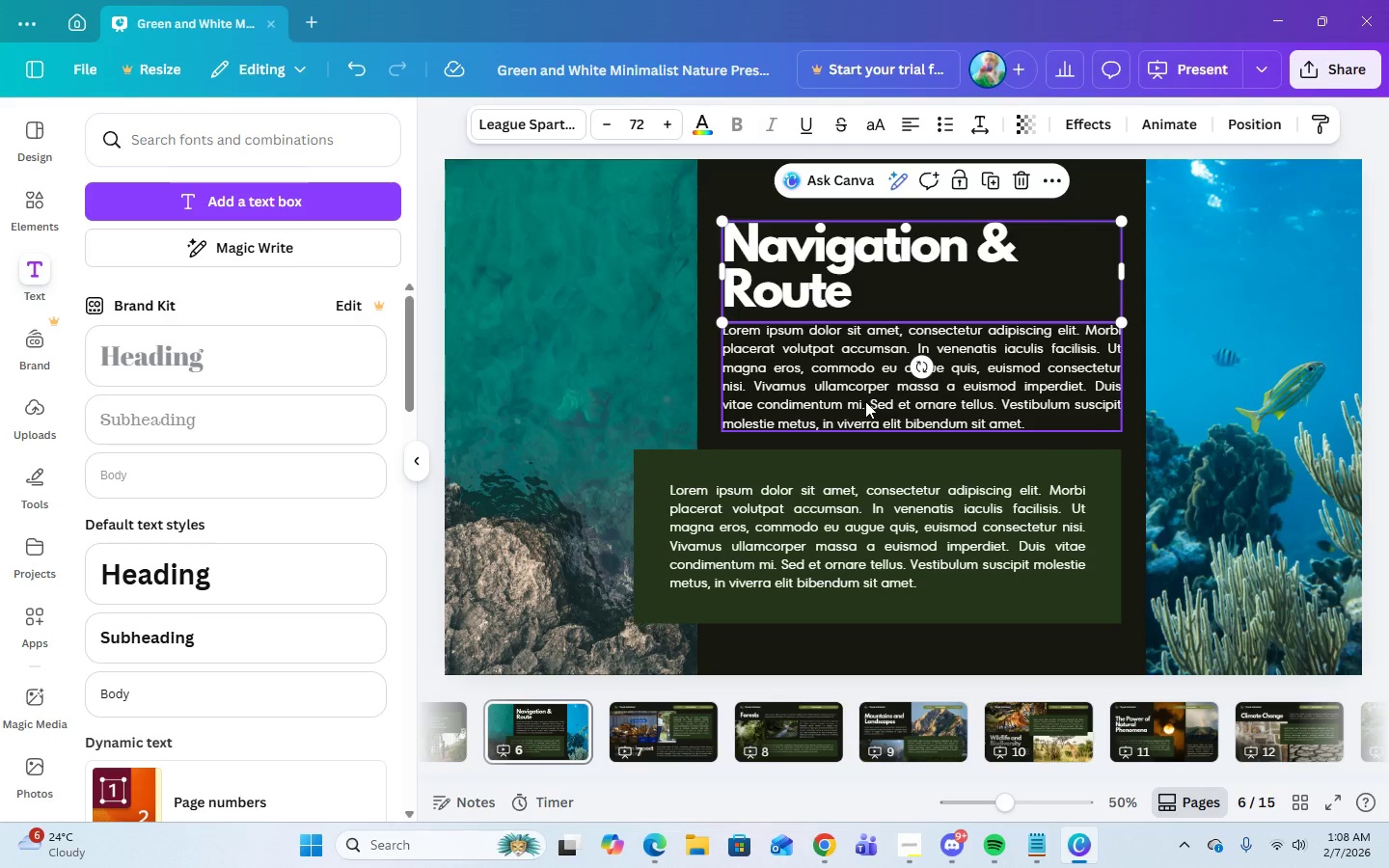 
wait(35.98)
 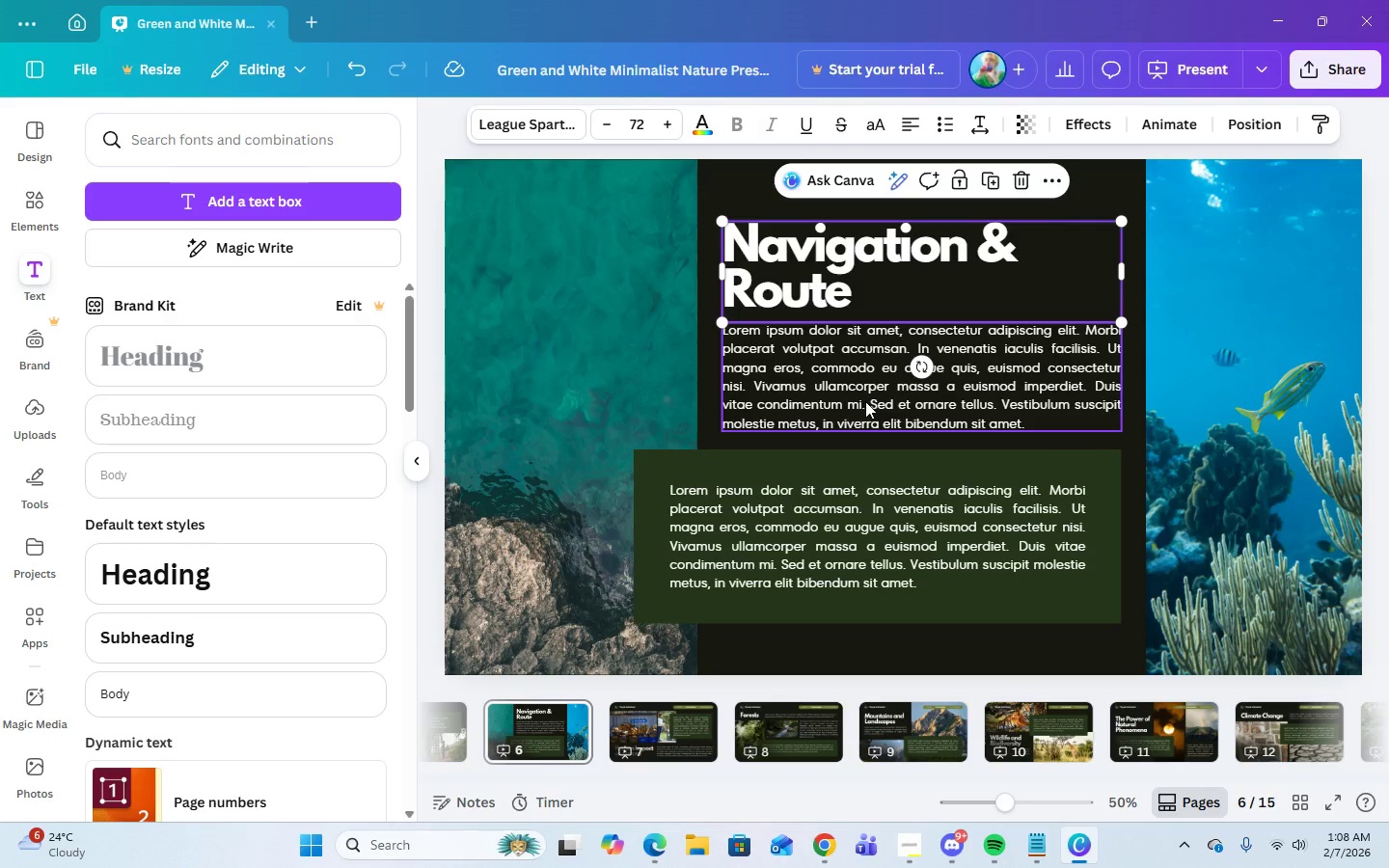 
left_click([796, 560])
 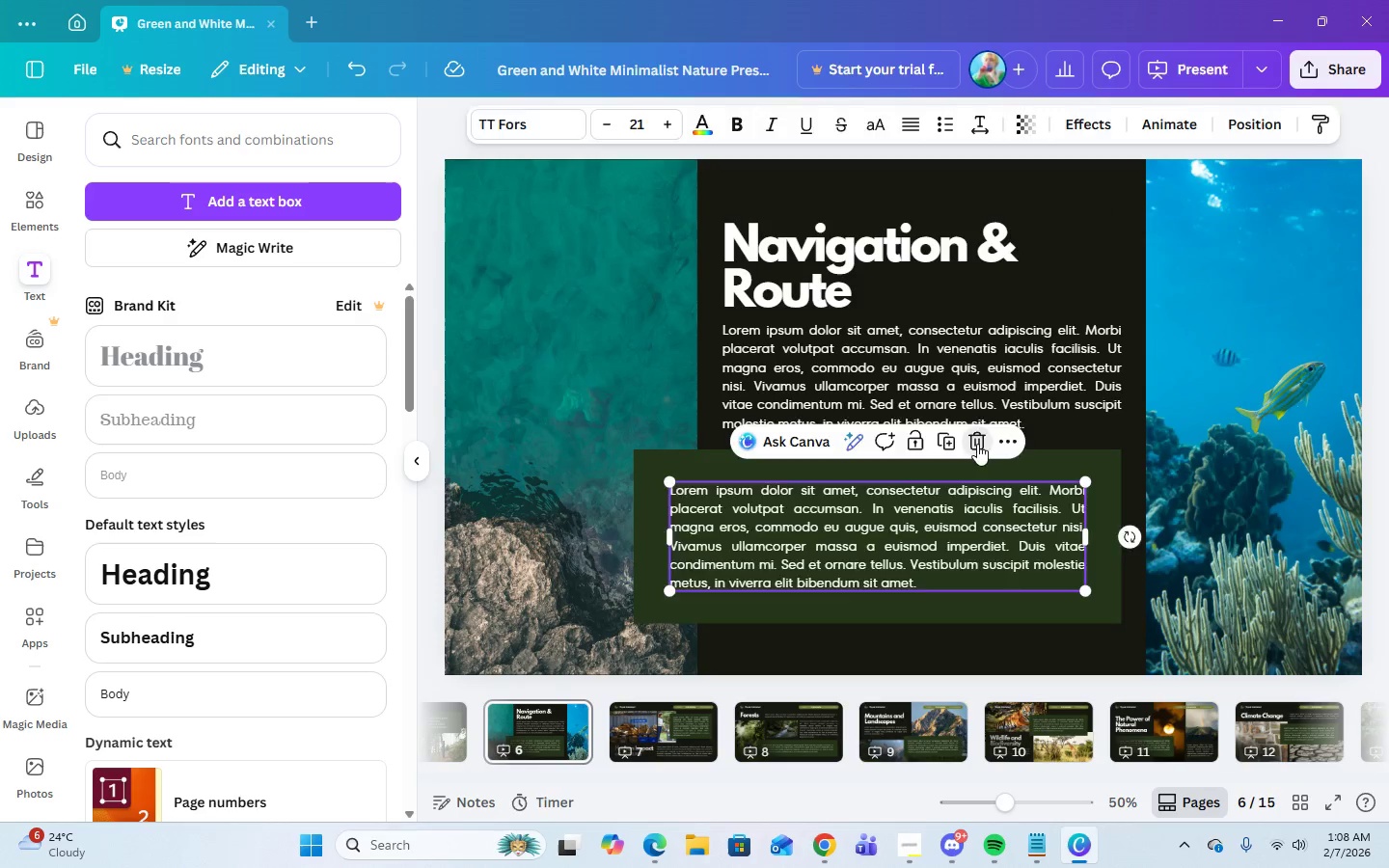 
double_click([968, 504])
 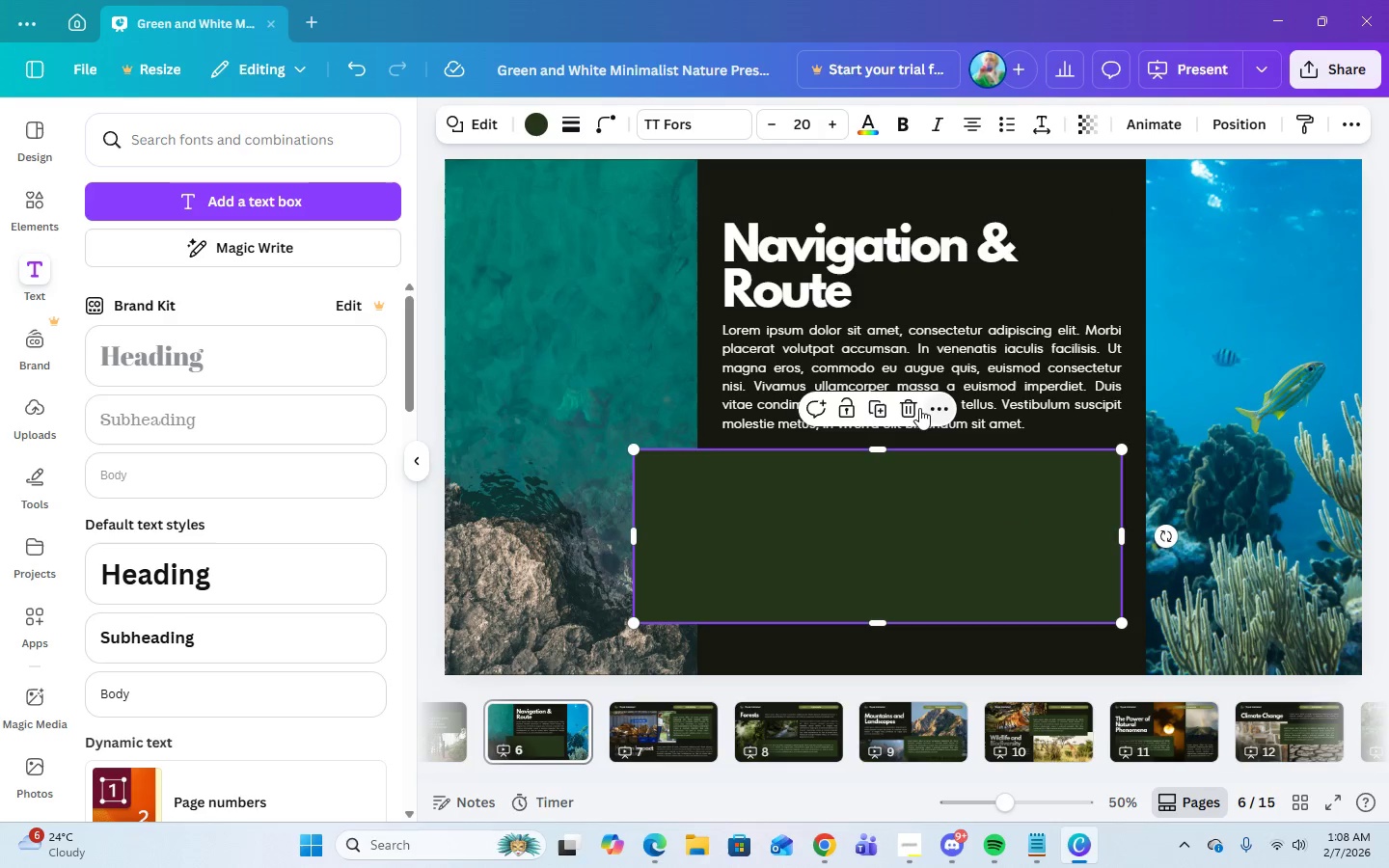 
left_click([913, 408])
 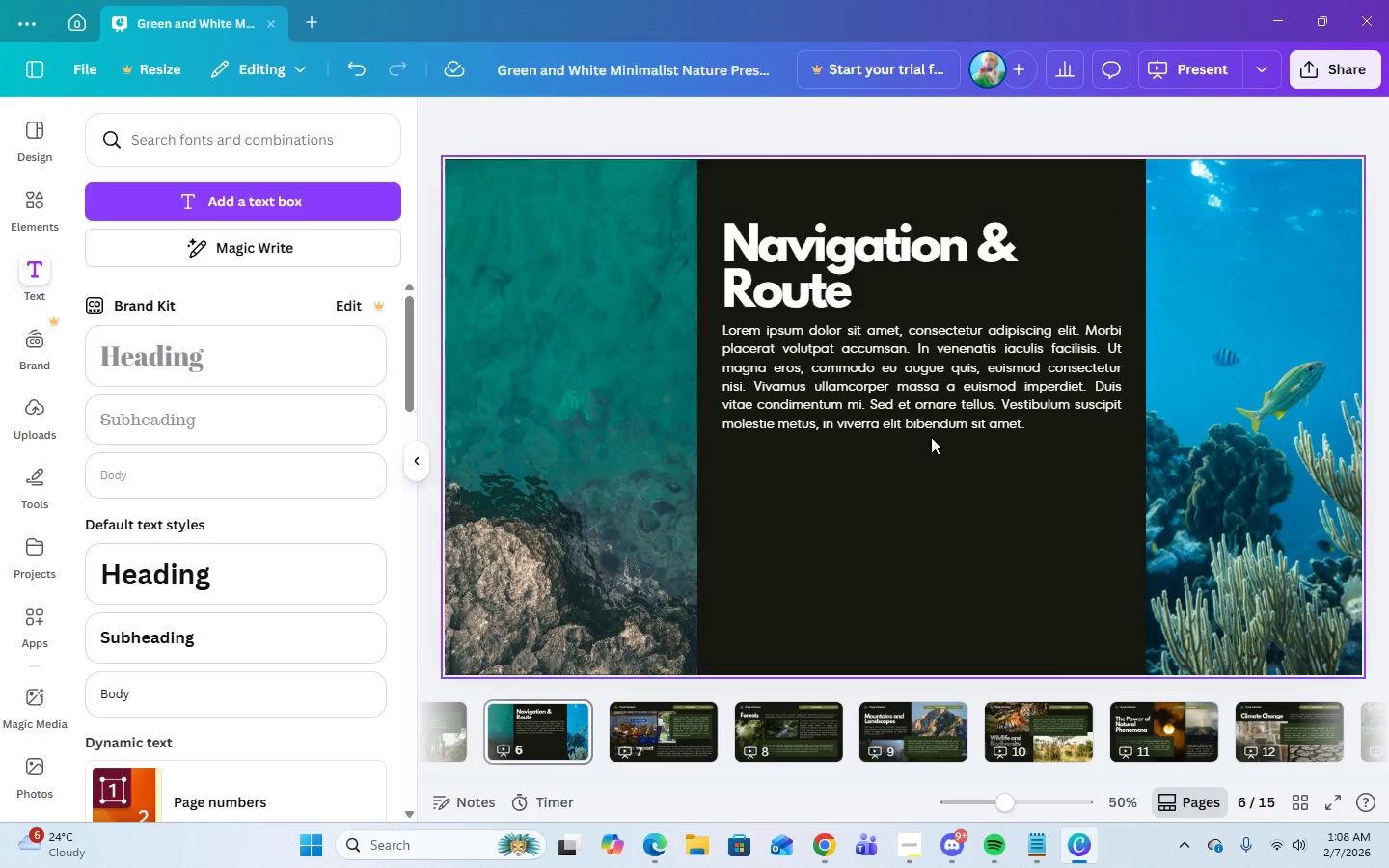 
left_click([933, 400])
 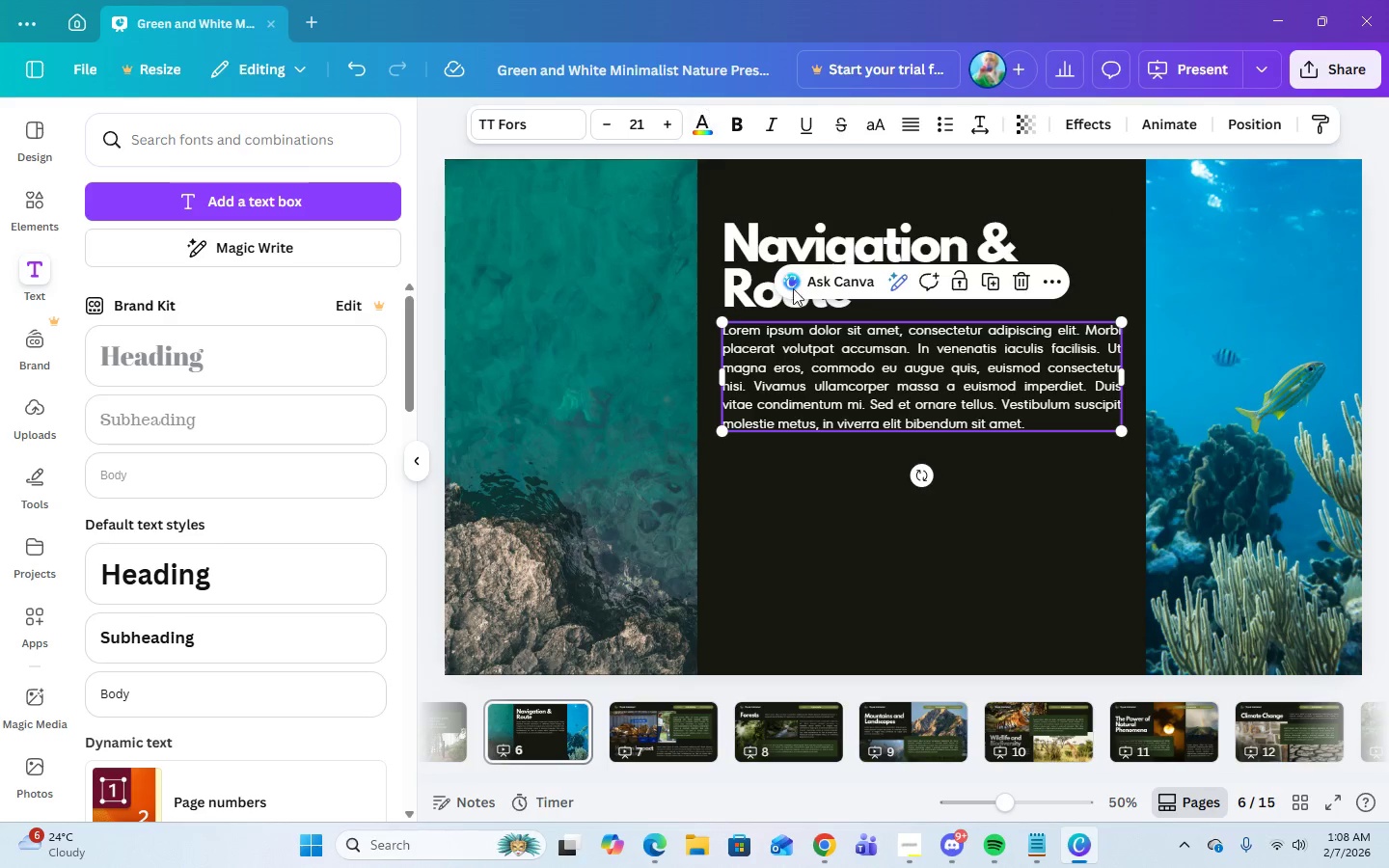 
left_click([629, 127])
 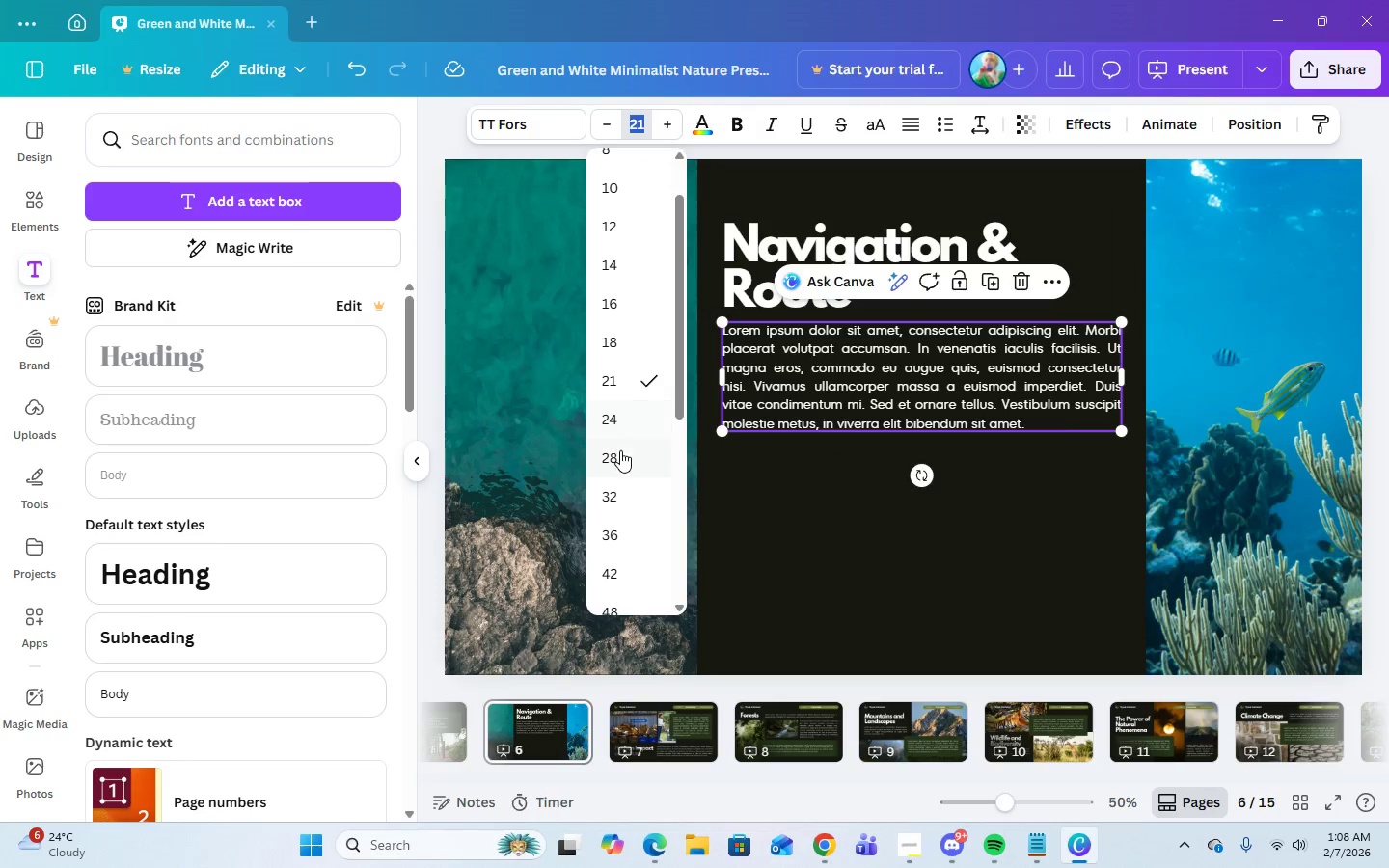 
left_click([619, 455])
 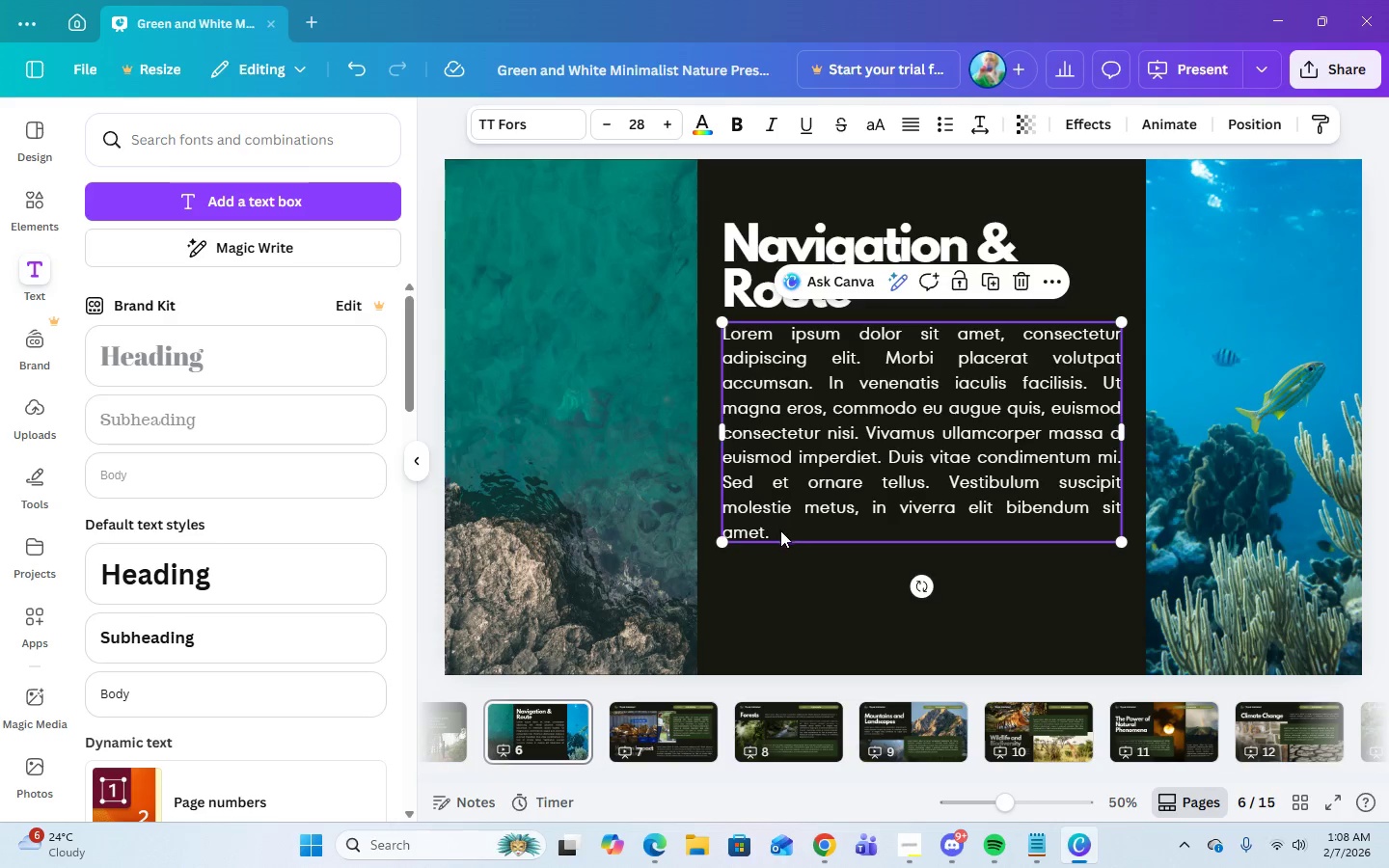 
double_click([781, 533])
 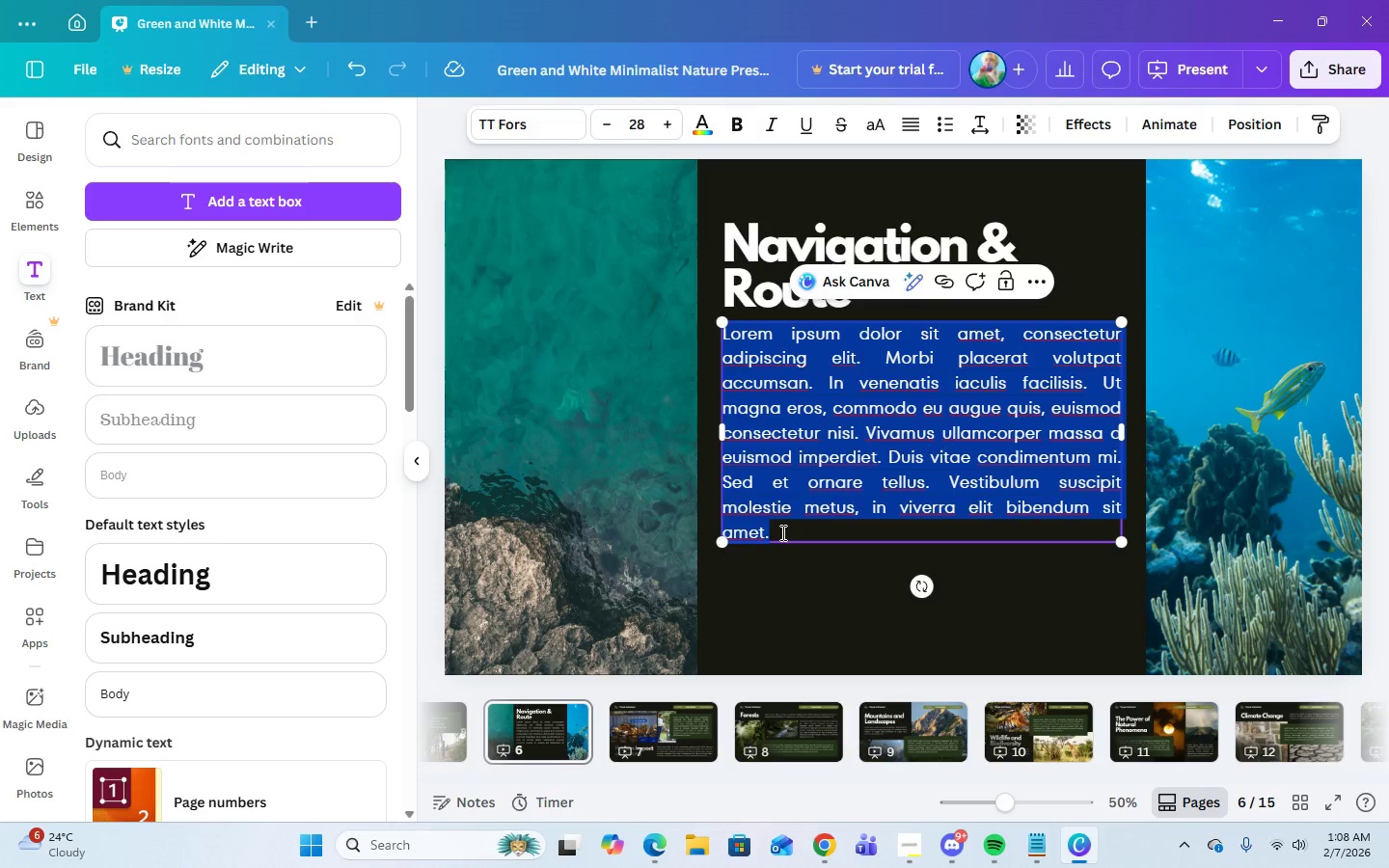 
key(Backspace)
 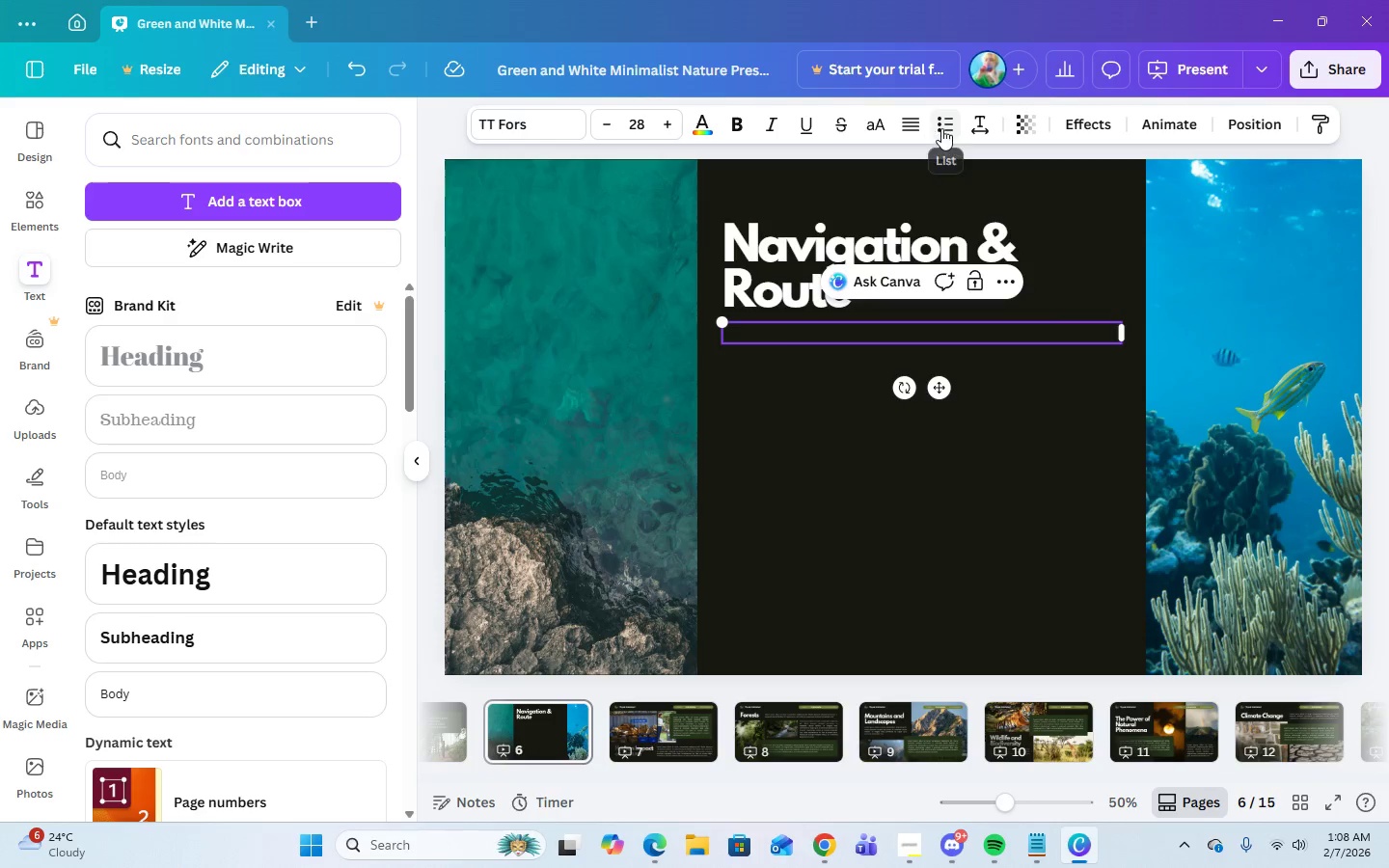 
left_click([942, 128])
 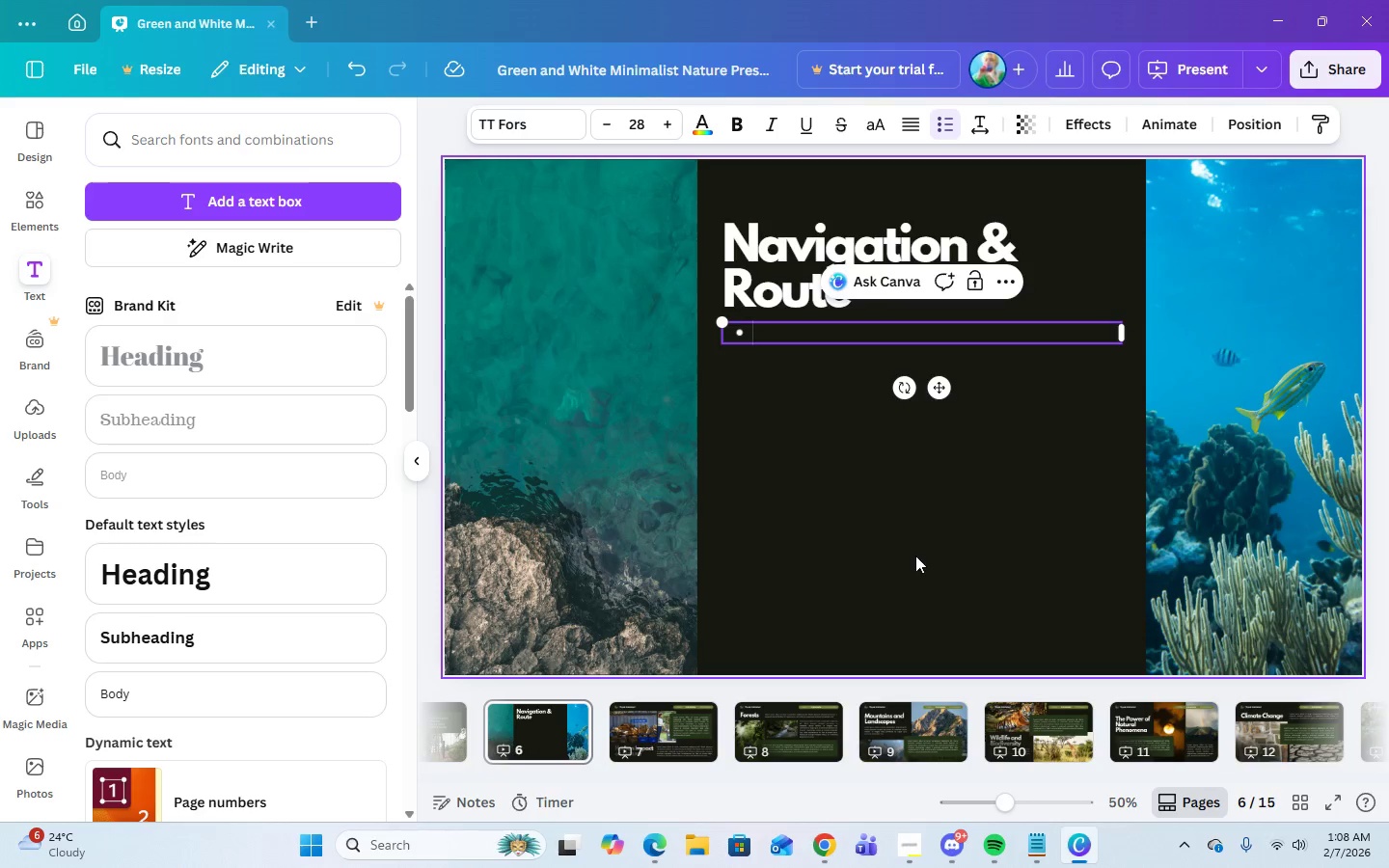 
key(Backspace)
 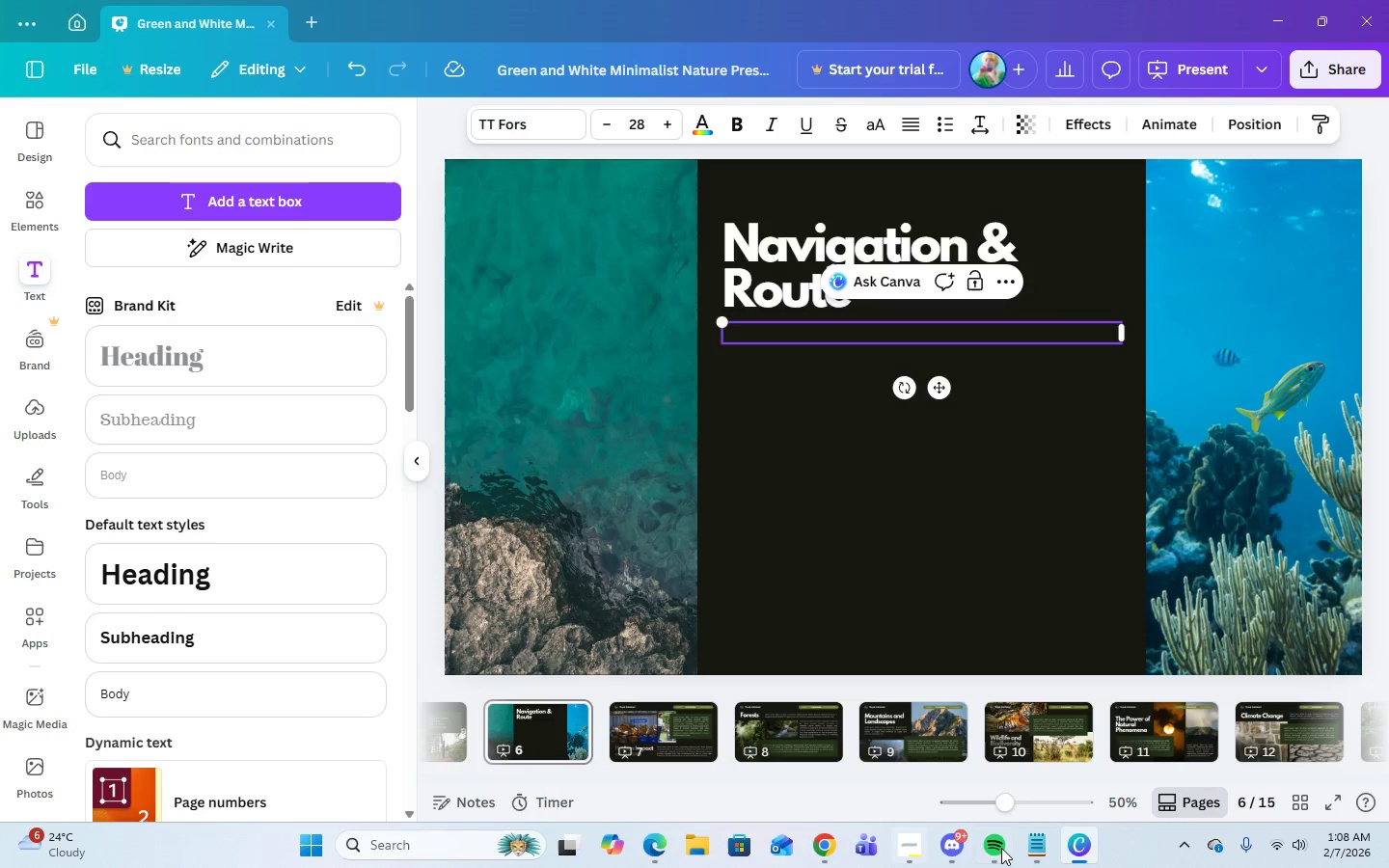 
left_click([1030, 854])
 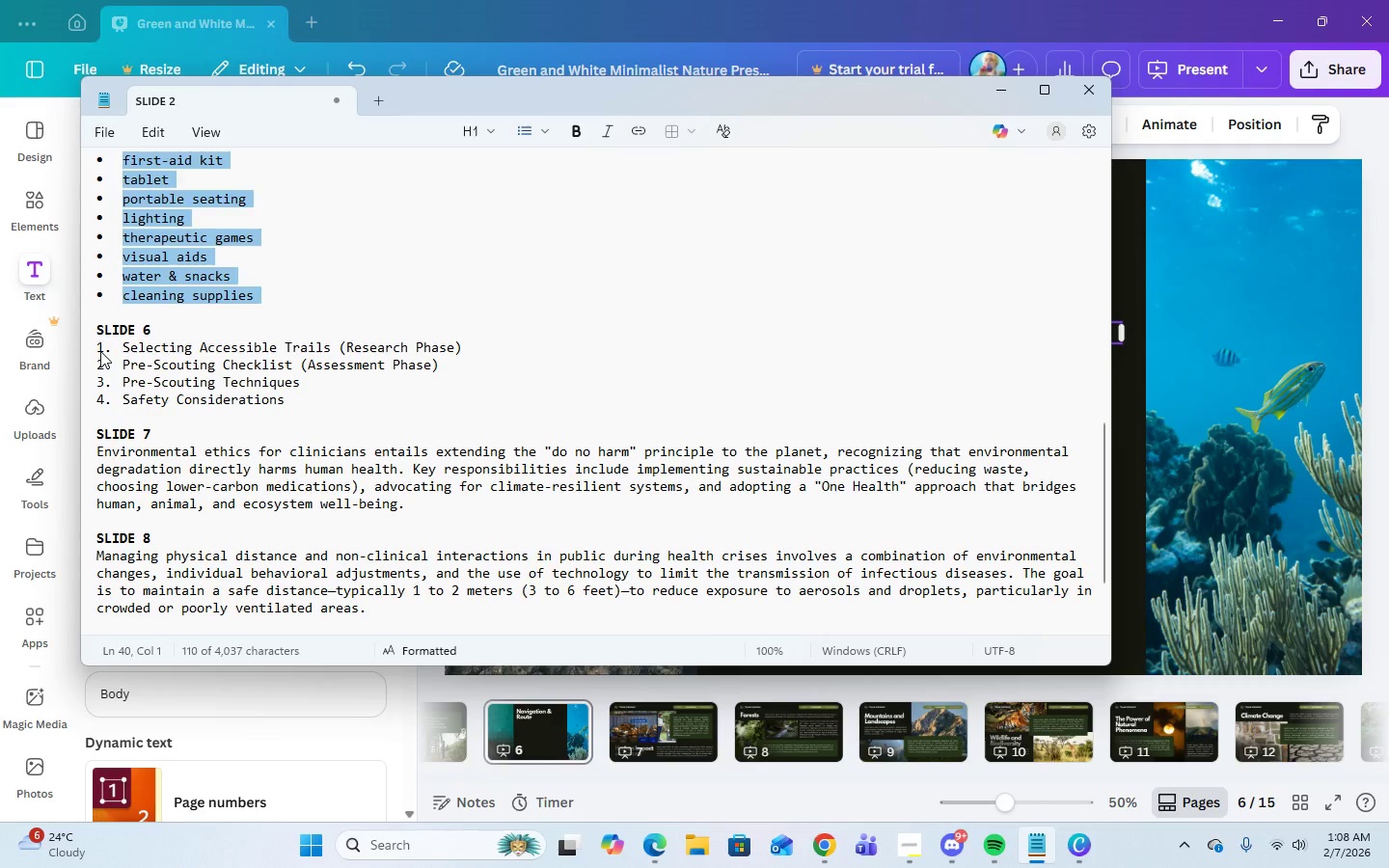 
double_click([100, 351])
 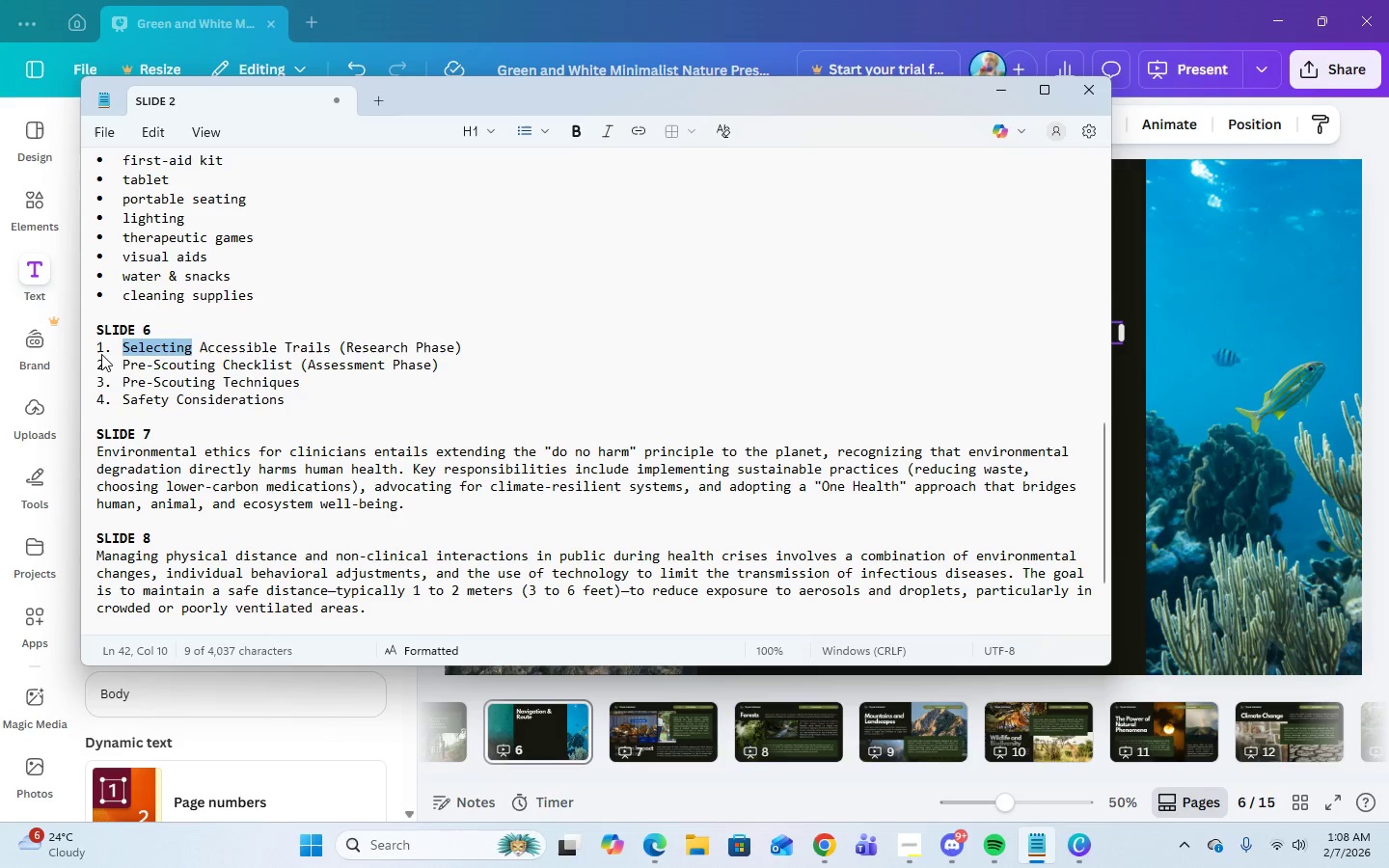 
triple_click([101, 353])
 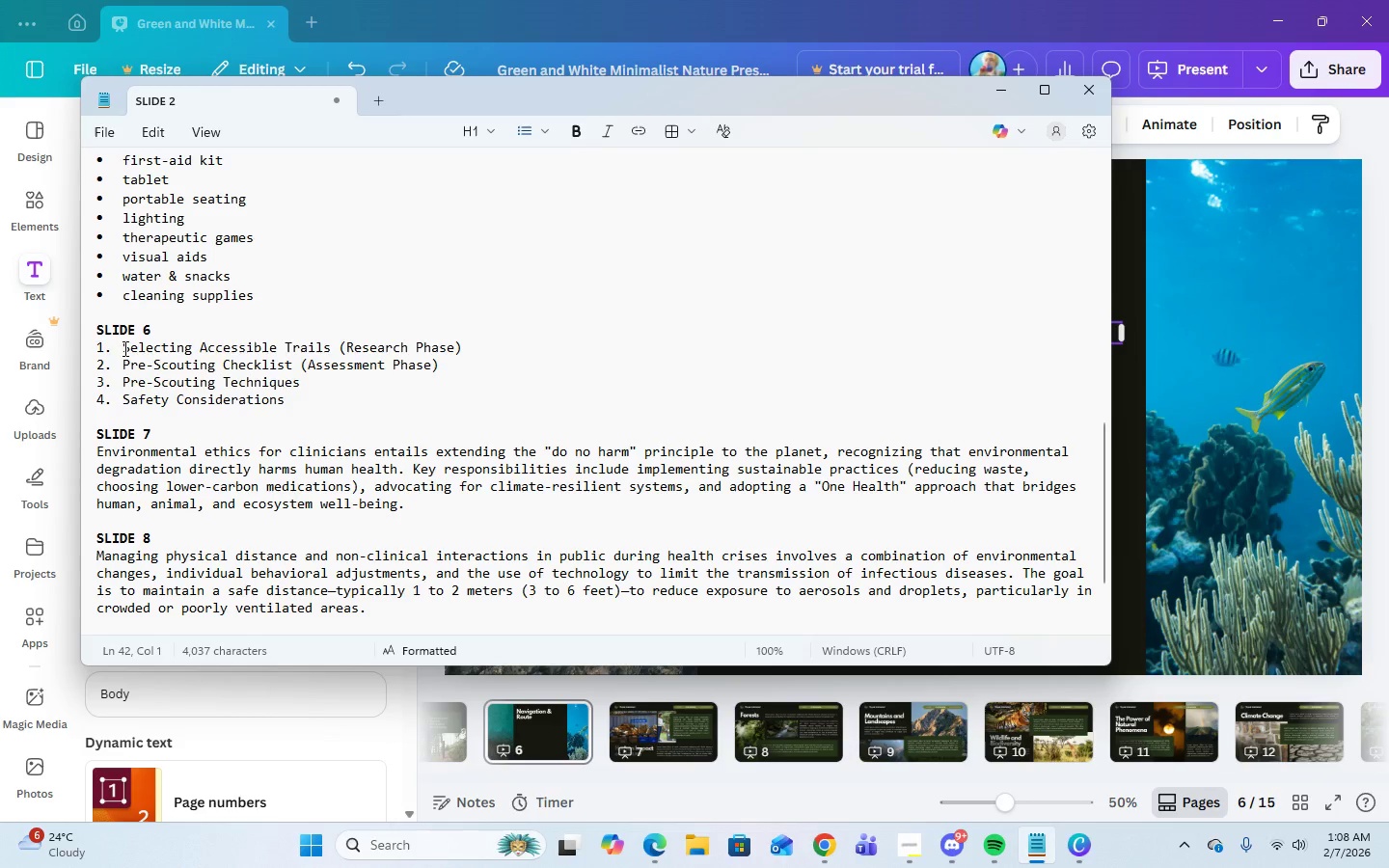 
left_click_drag(start_coordinate=[123, 348], to_coordinate=[283, 404])
 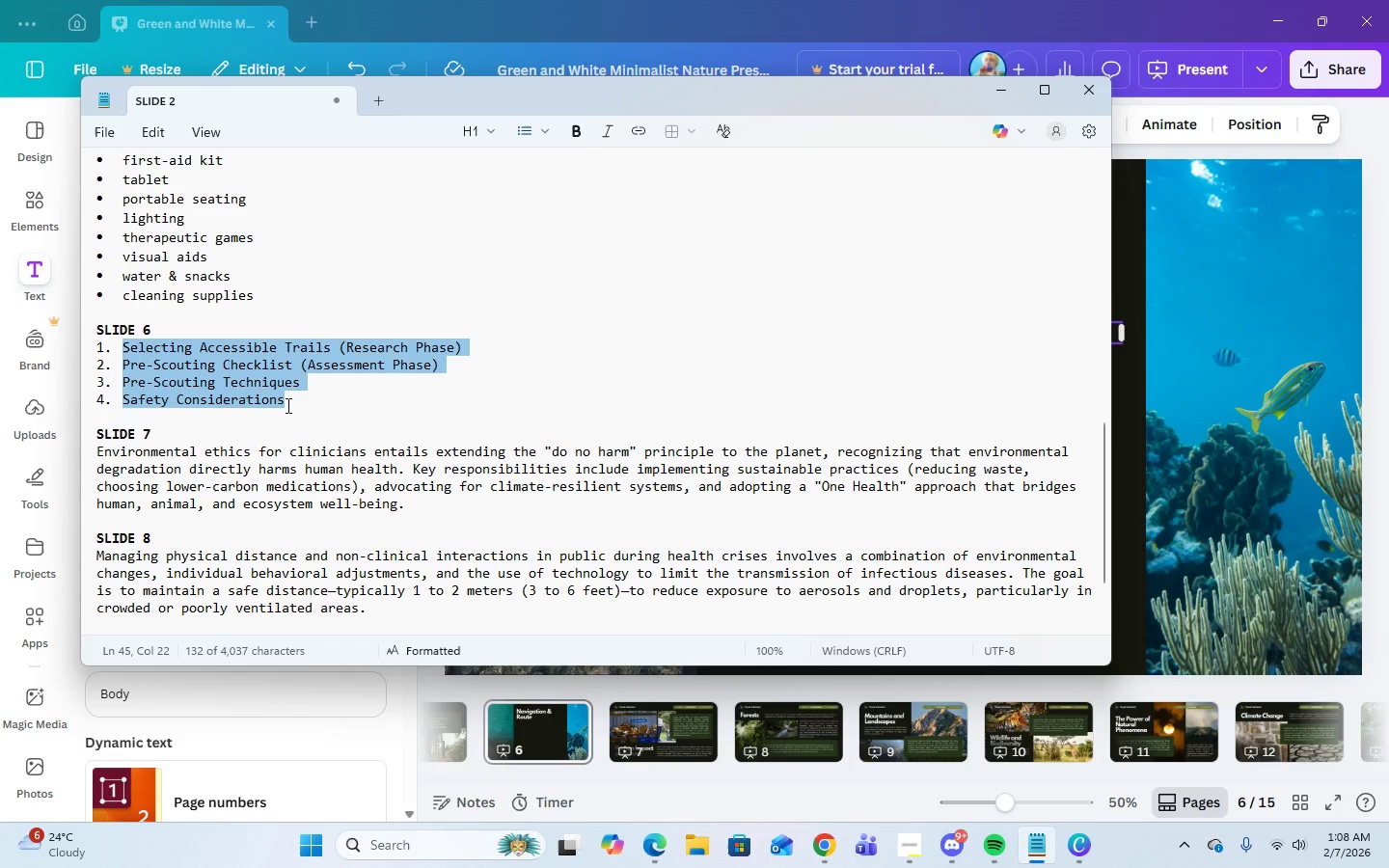 
key(Control+C)
 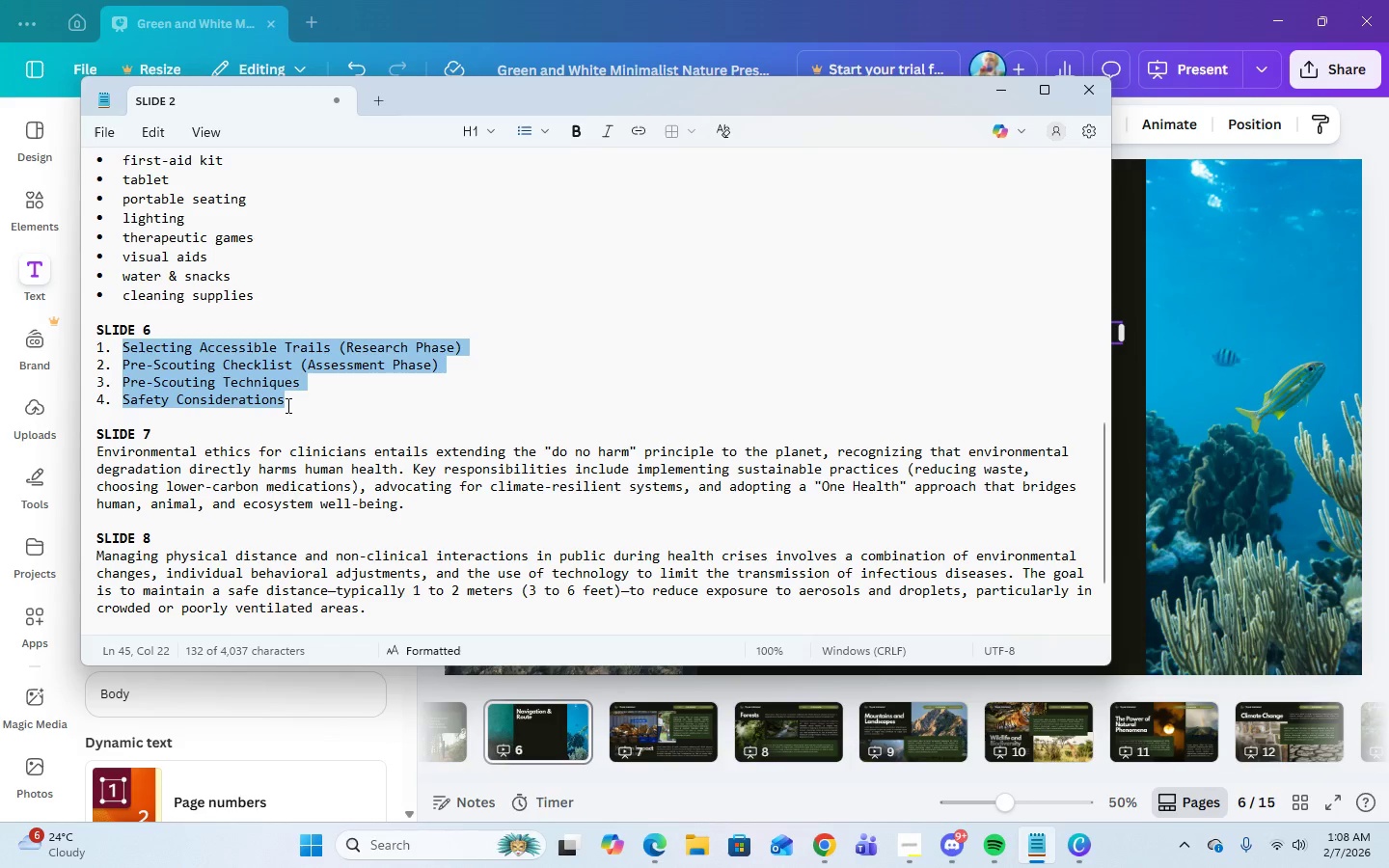 
key(Control+C)
 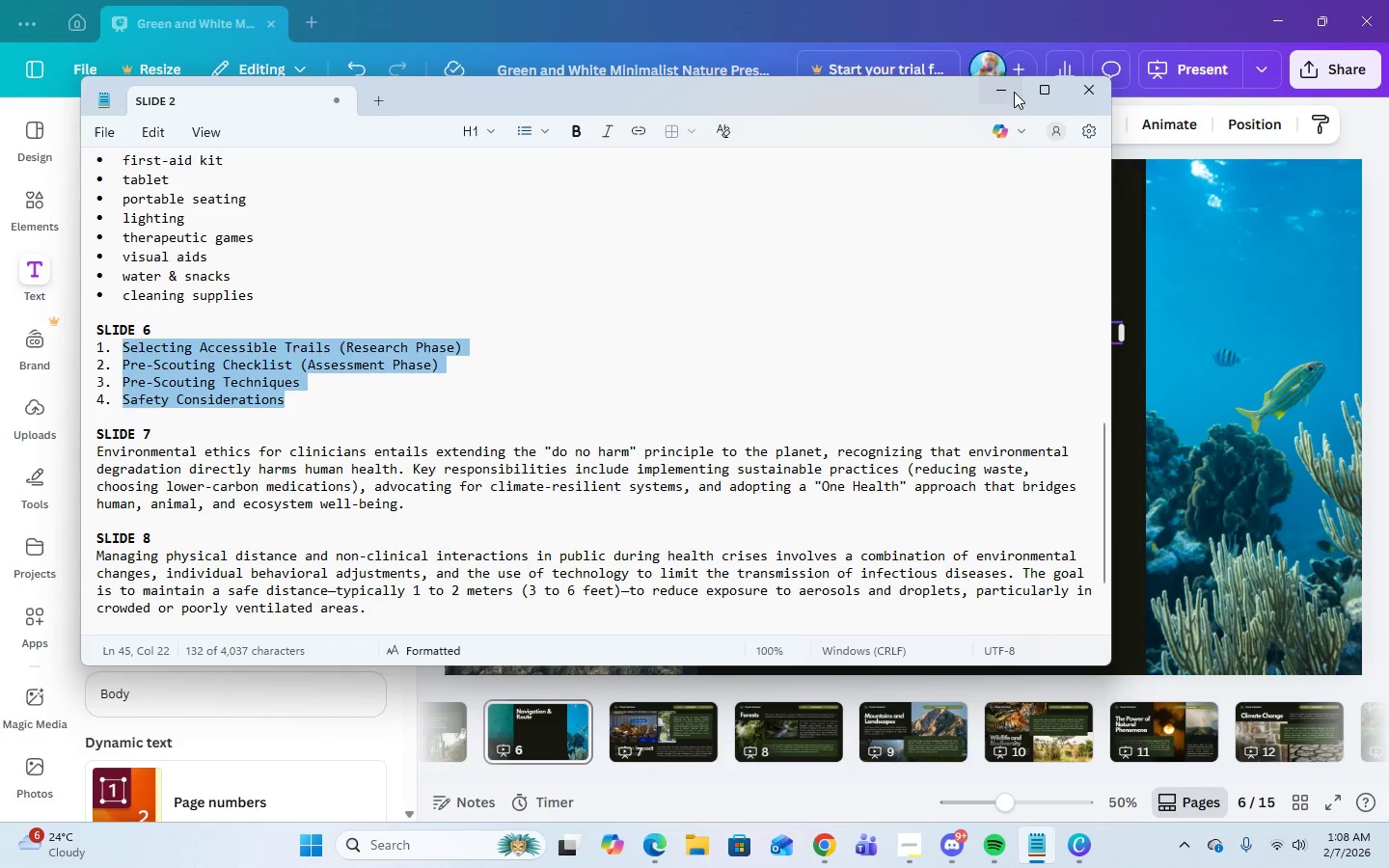 
left_click([1014, 92])
 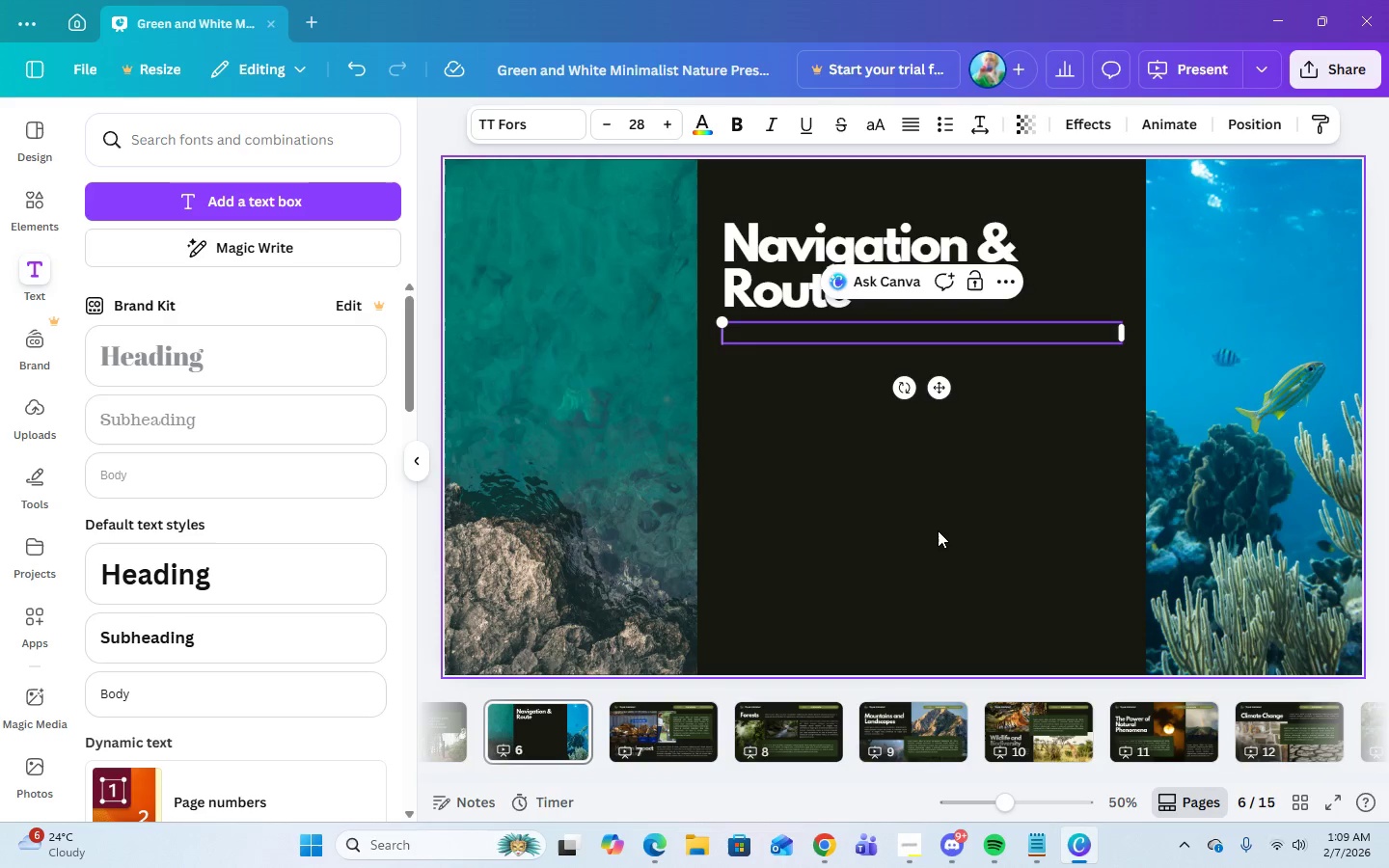 
key(Control+V)
 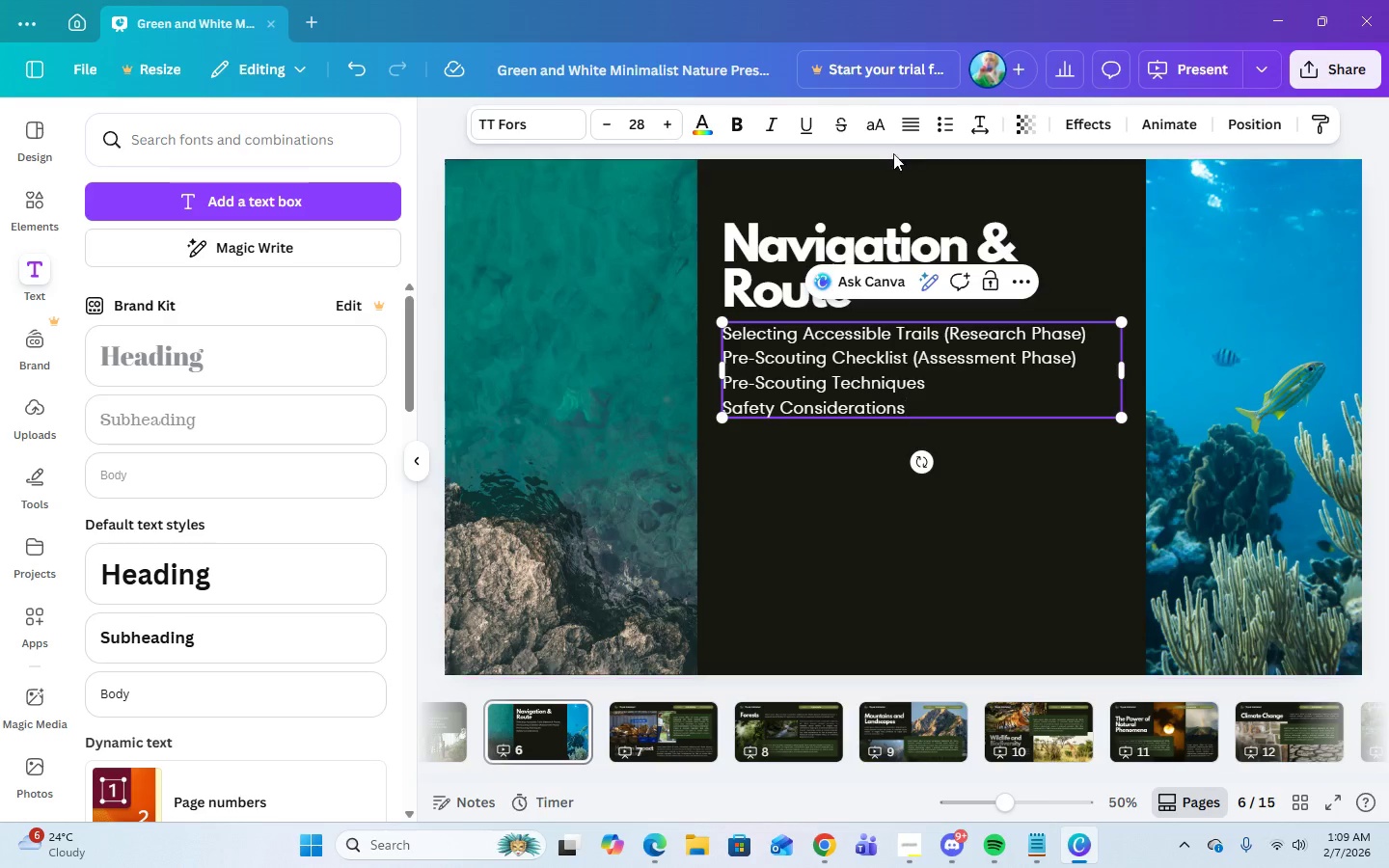 
left_click([942, 122])
 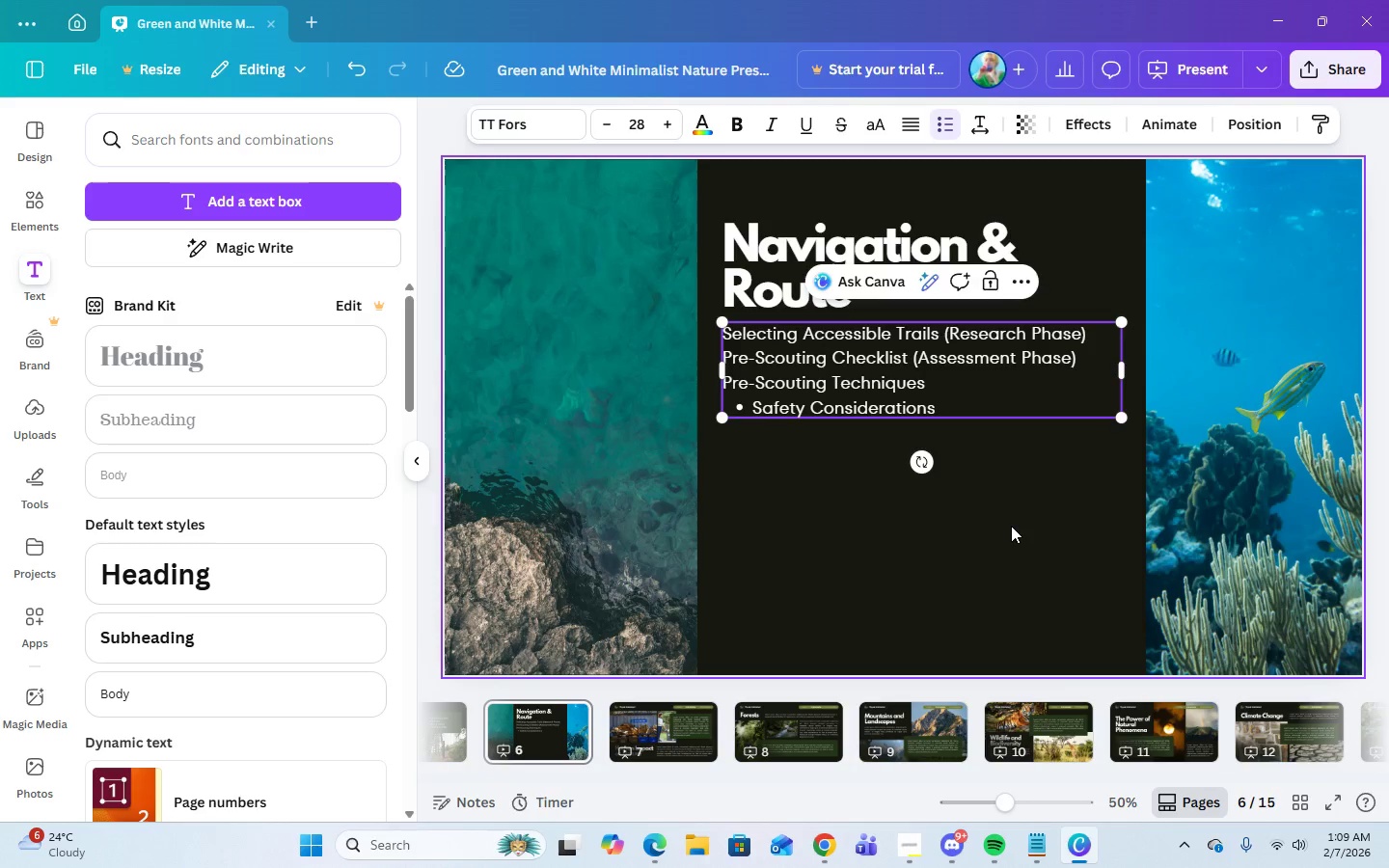 
double_click([907, 390])
 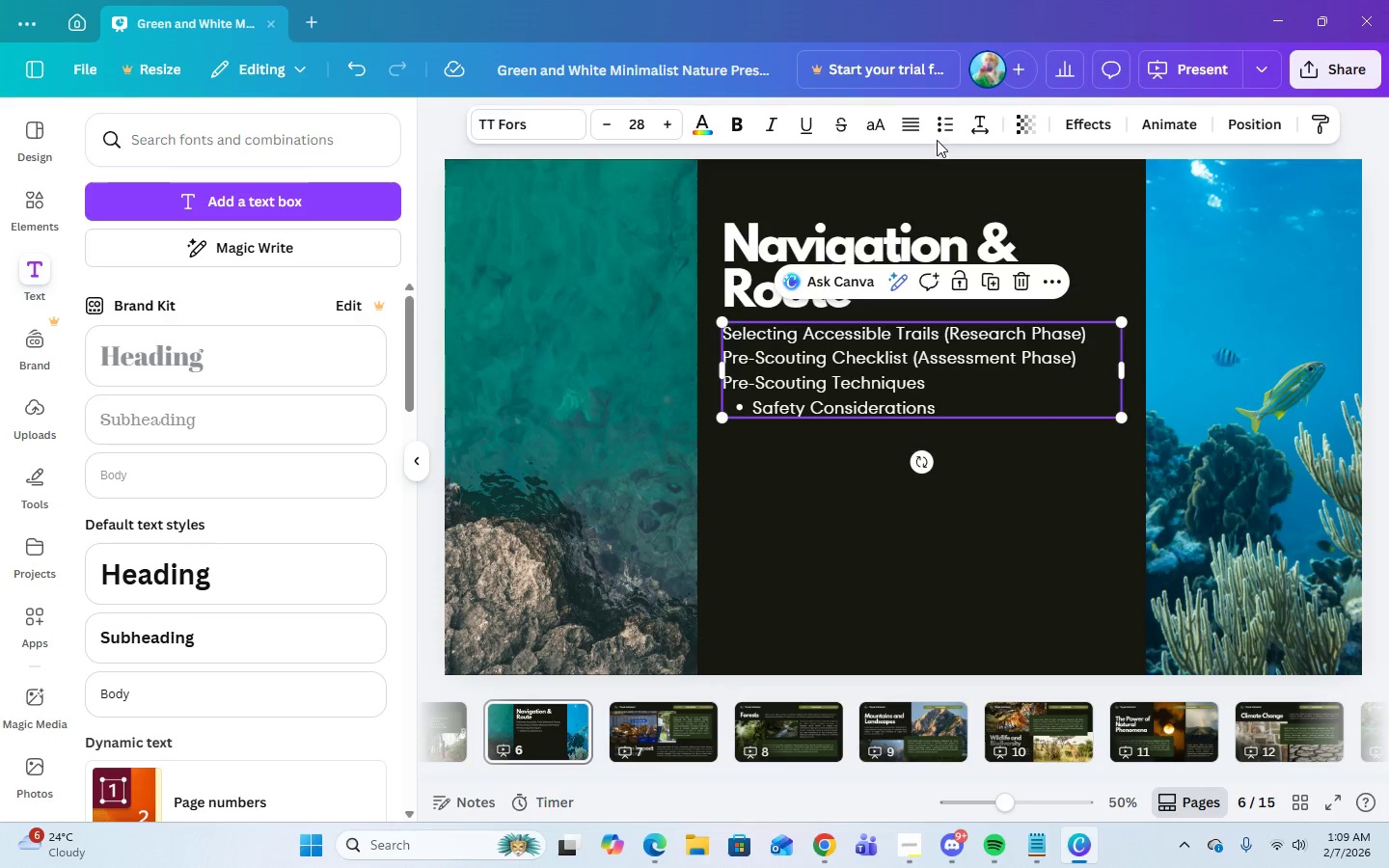 
left_click([937, 128])
 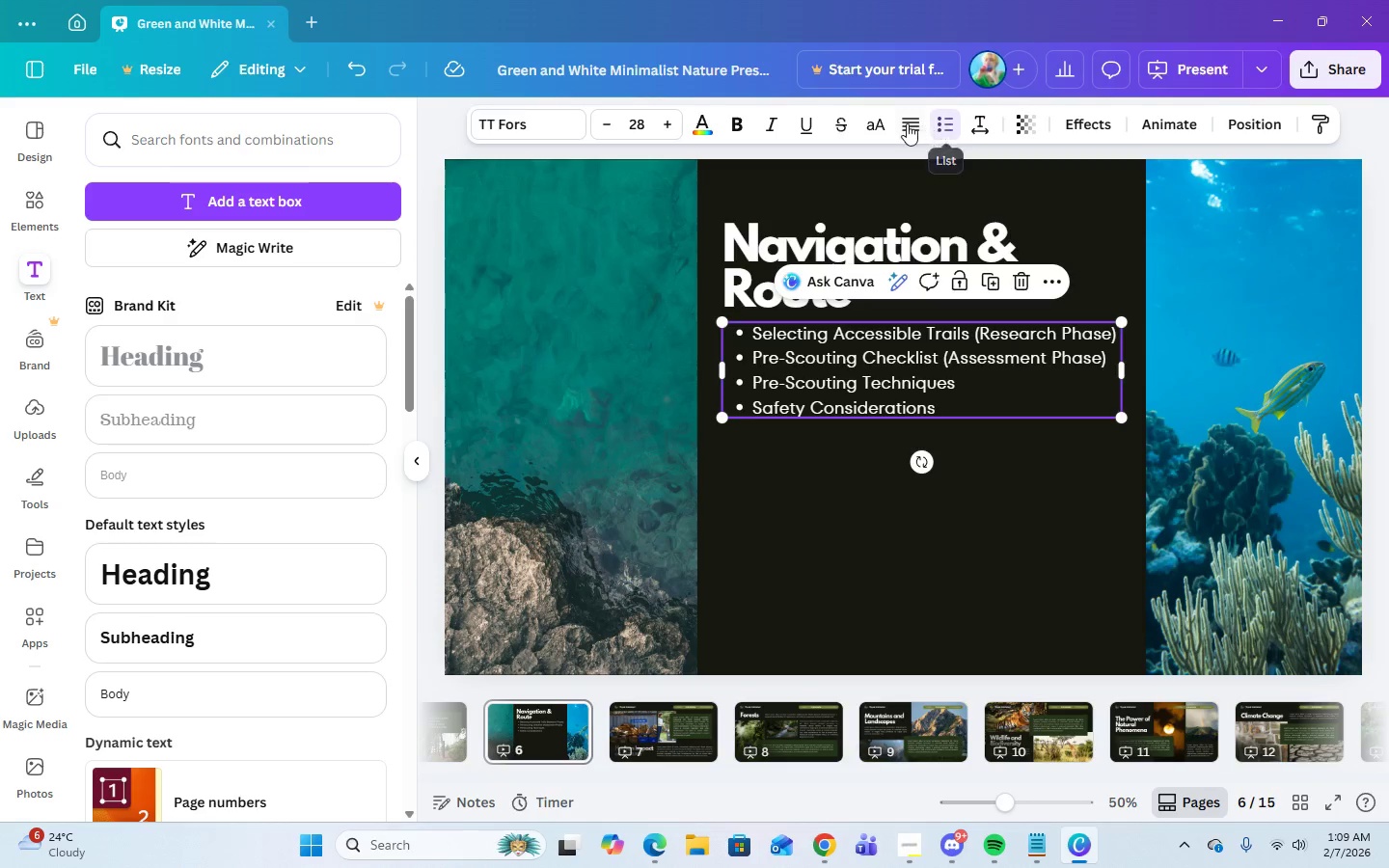 
wait(5.66)
 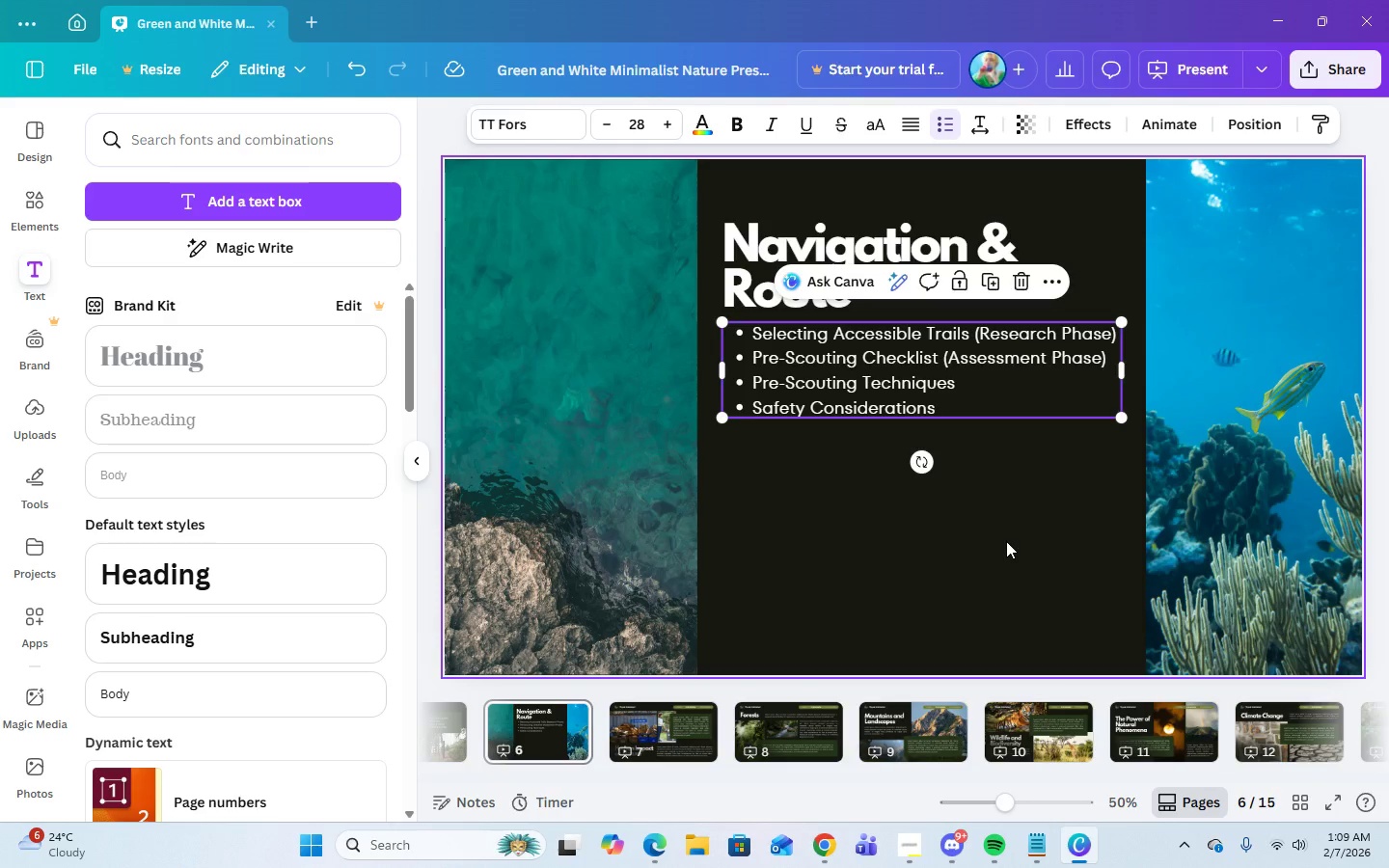 
left_click([928, 526])
 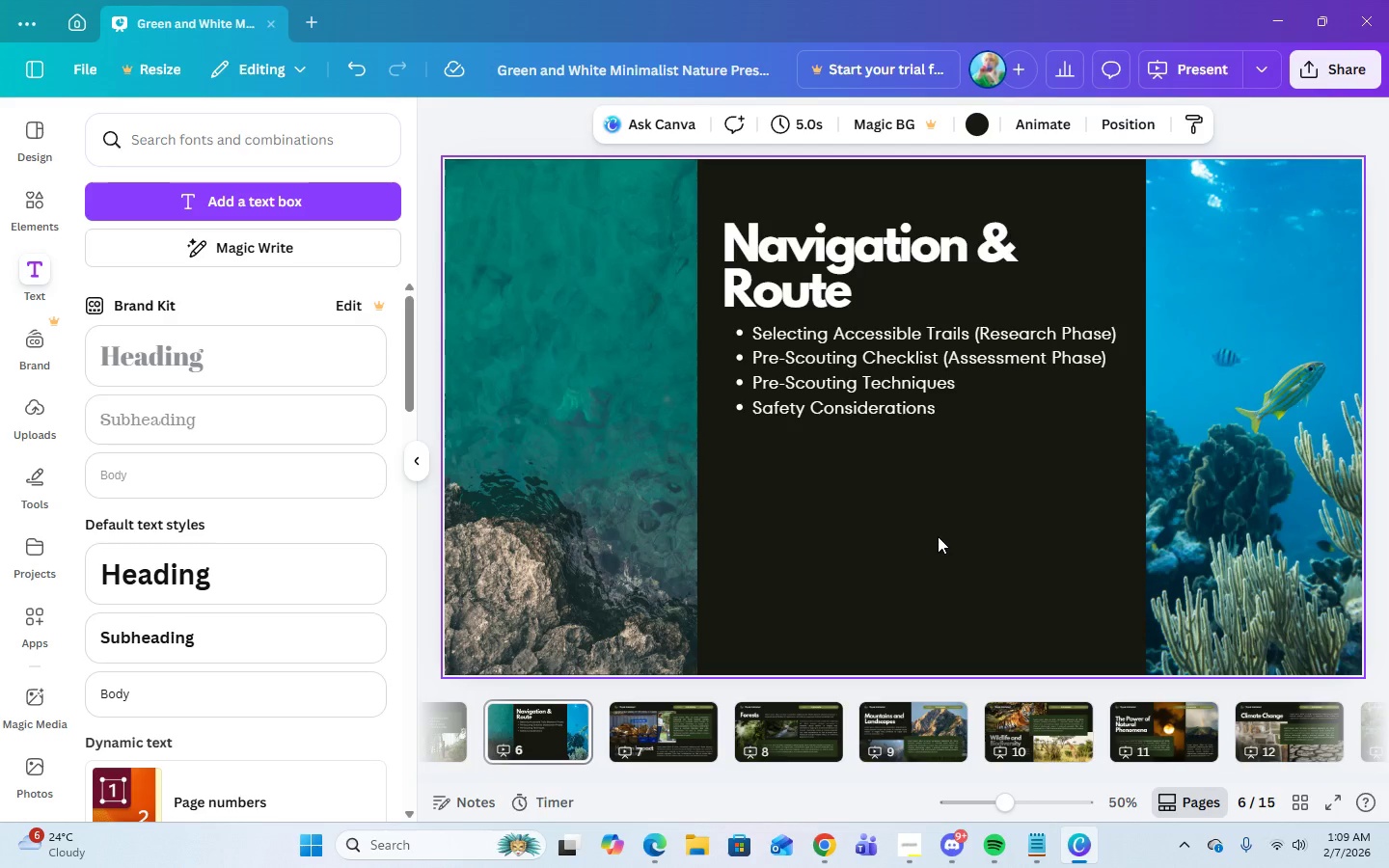 
wait(7.33)
 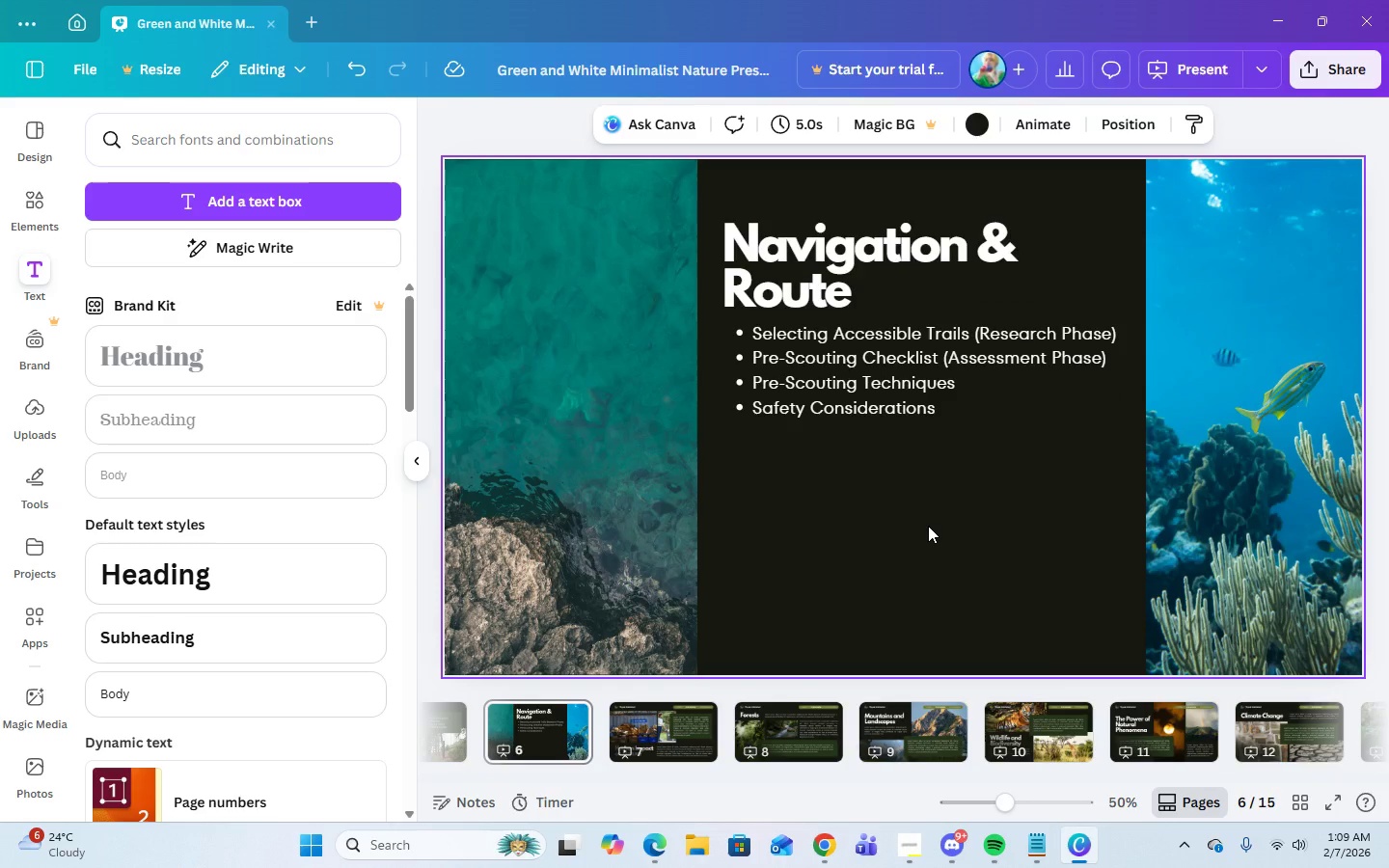 
left_click([900, 854])